 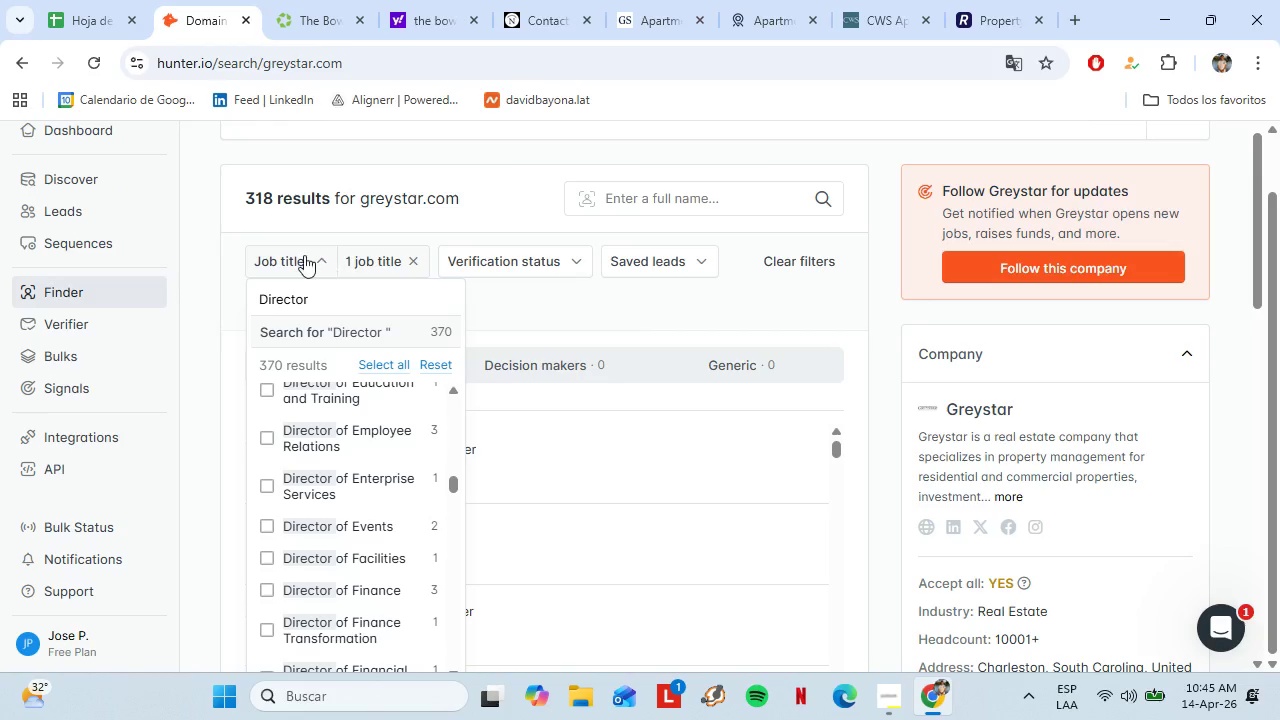 
scroll: coordinate [363, 457], scroll_direction: down, amount: 1.0
 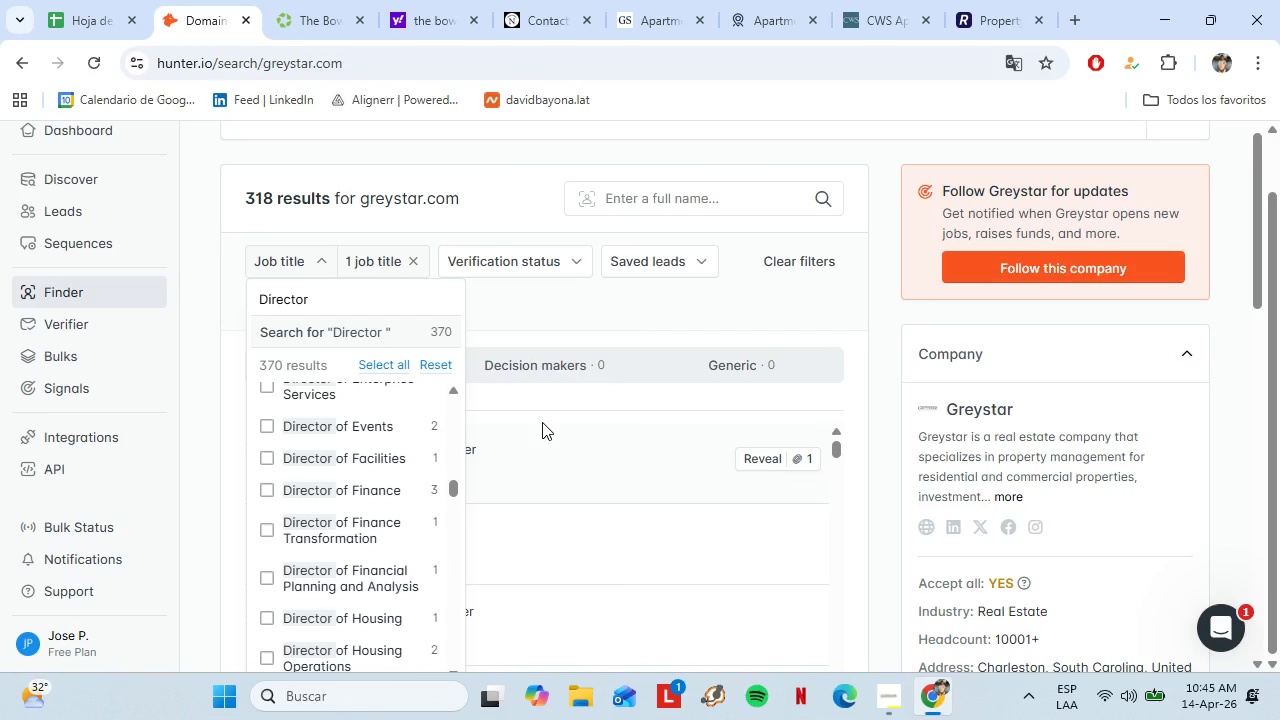 
left_click([542, 422])
 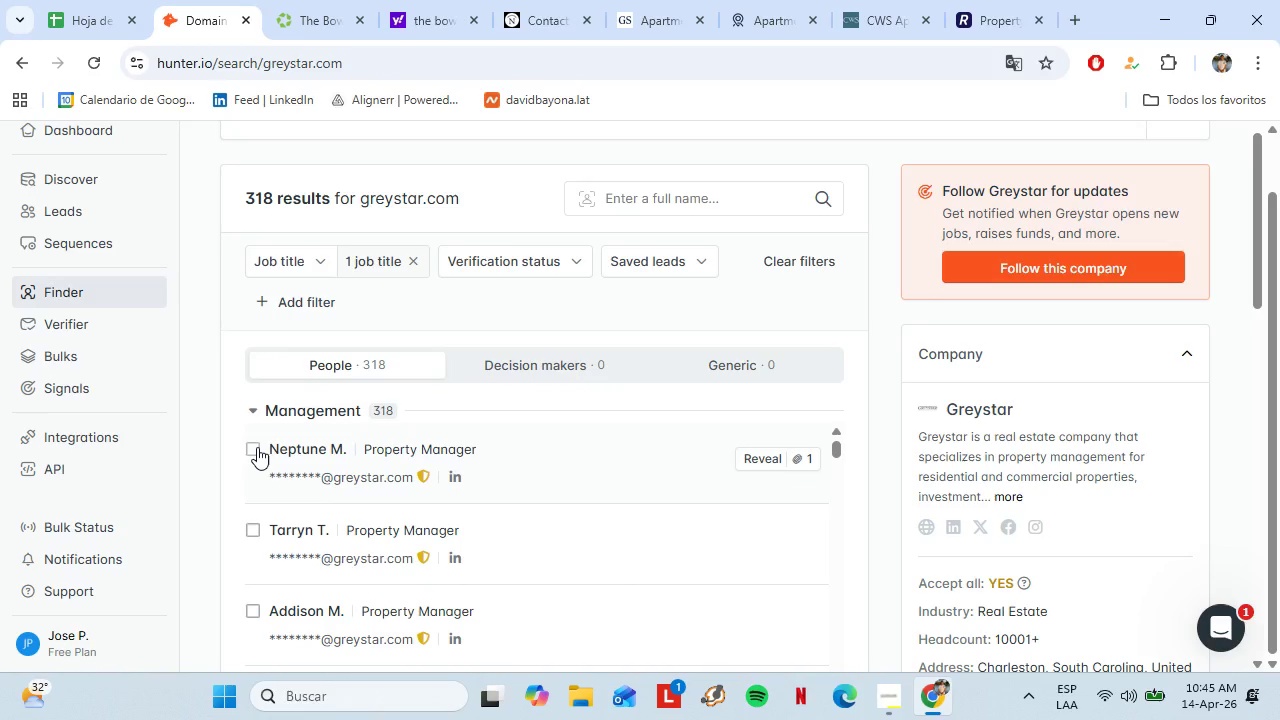 
left_click([257, 447])
 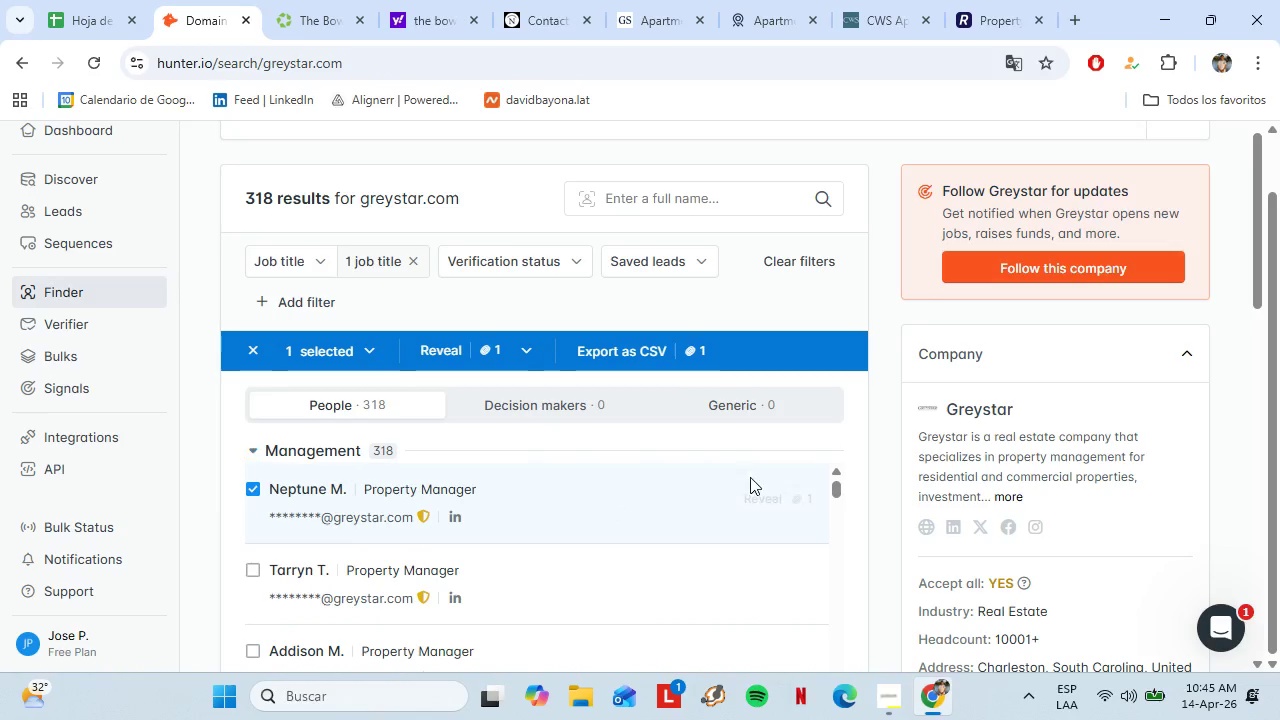 
left_click([777, 499])
 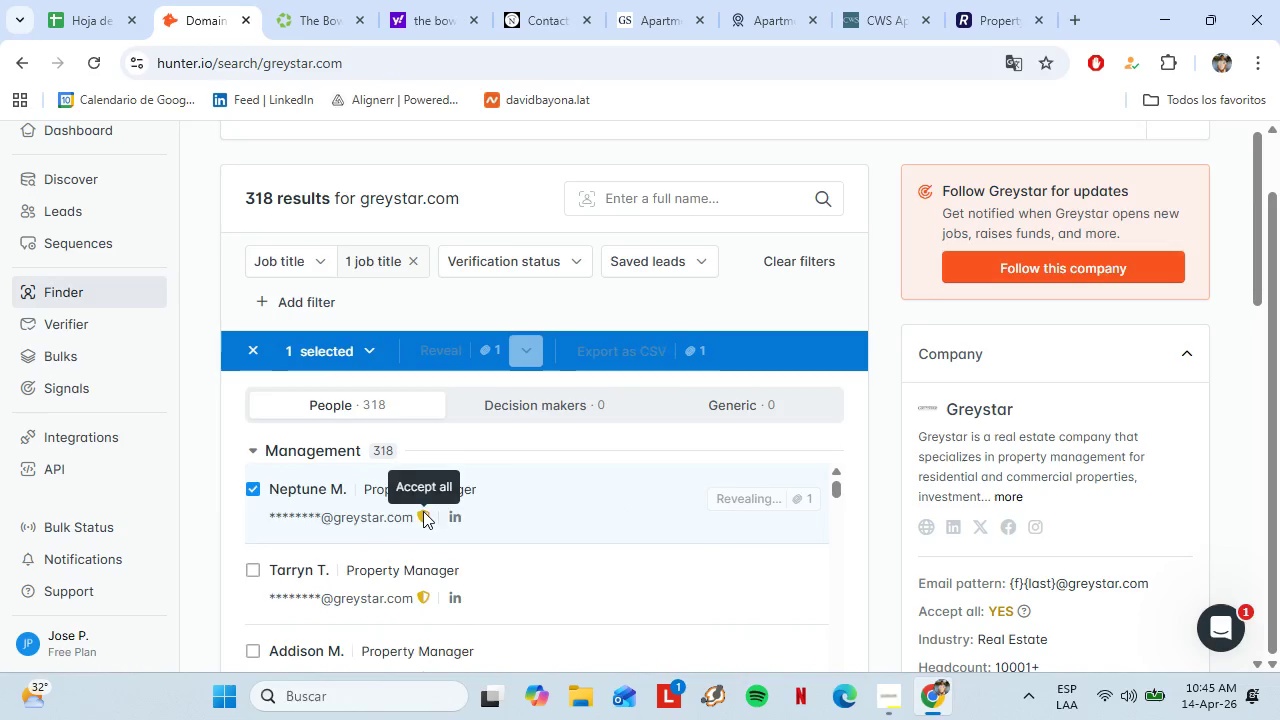 
scroll: coordinate [420, 493], scroll_direction: up, amount: 1.0
 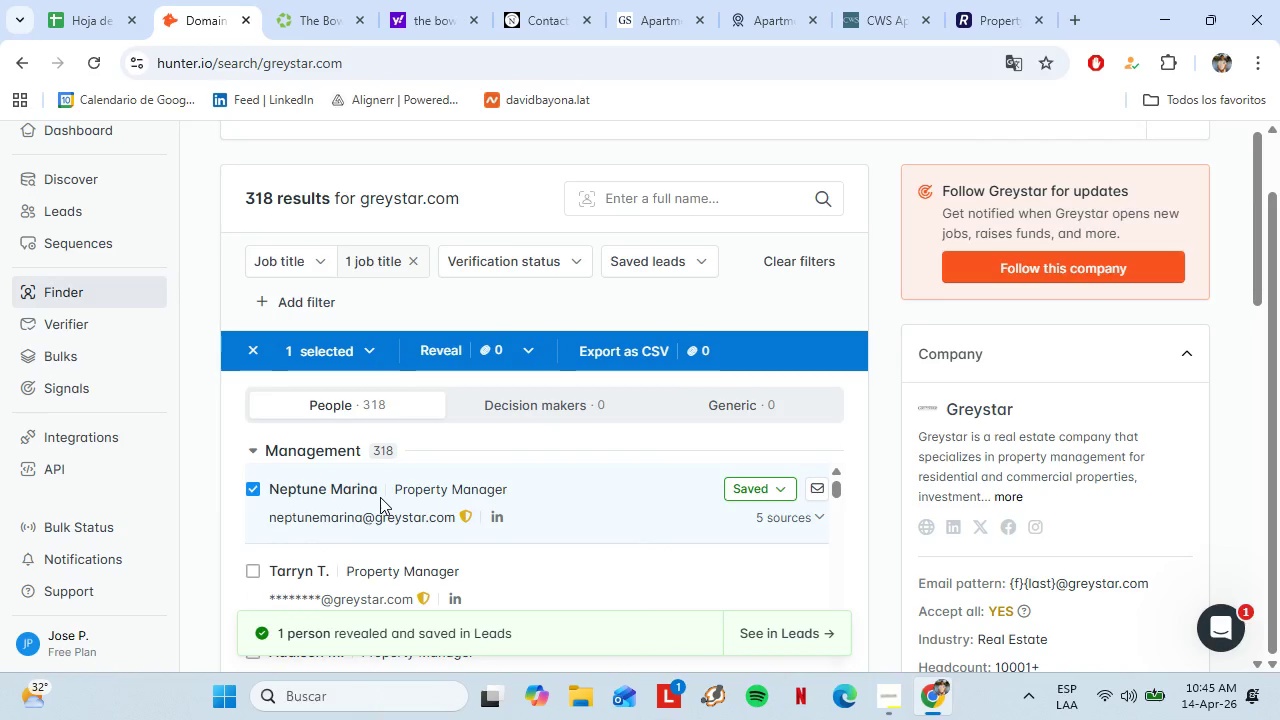 
left_click_drag(start_coordinate=[380, 497], to_coordinate=[270, 492])
 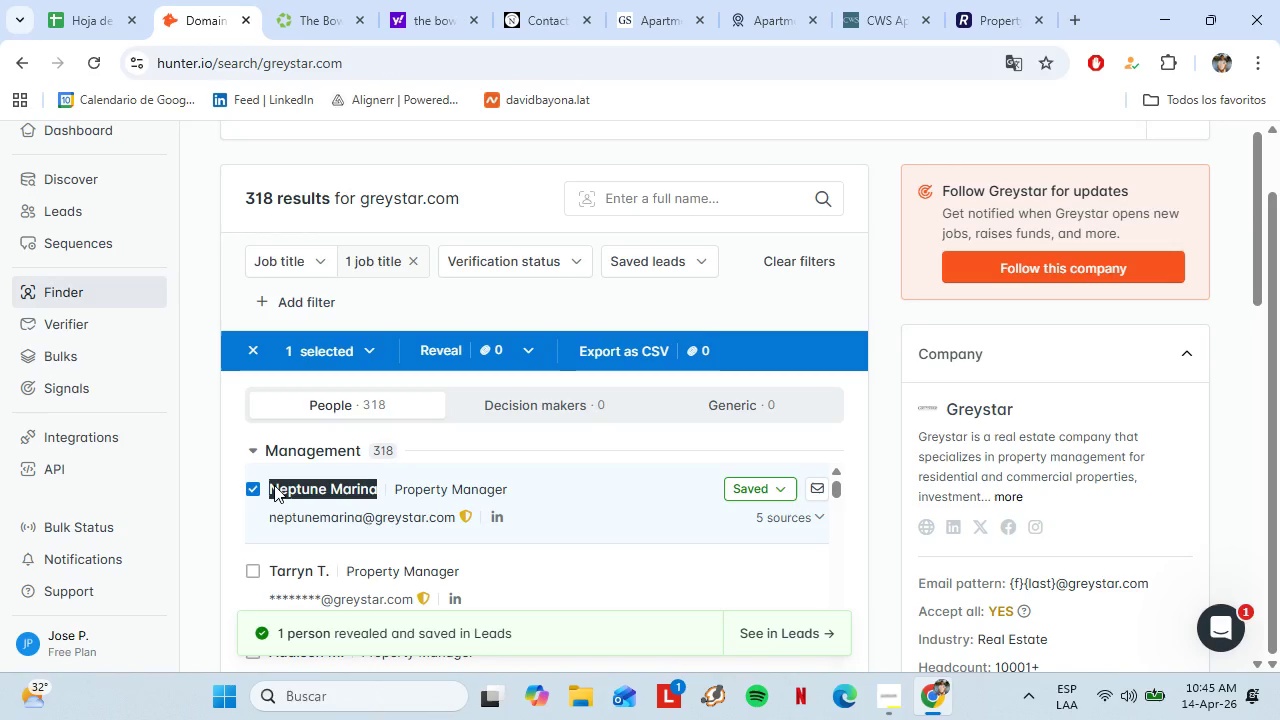 
key(Control+C)
 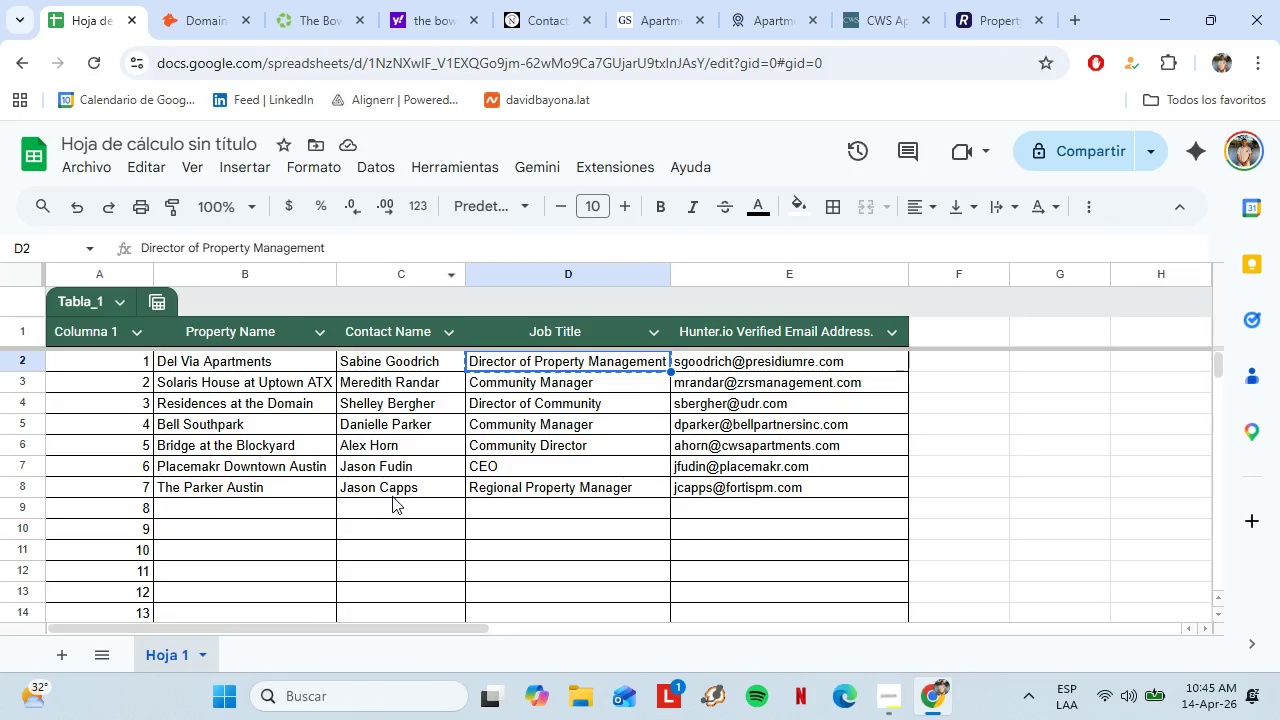 
left_click([389, 503])
 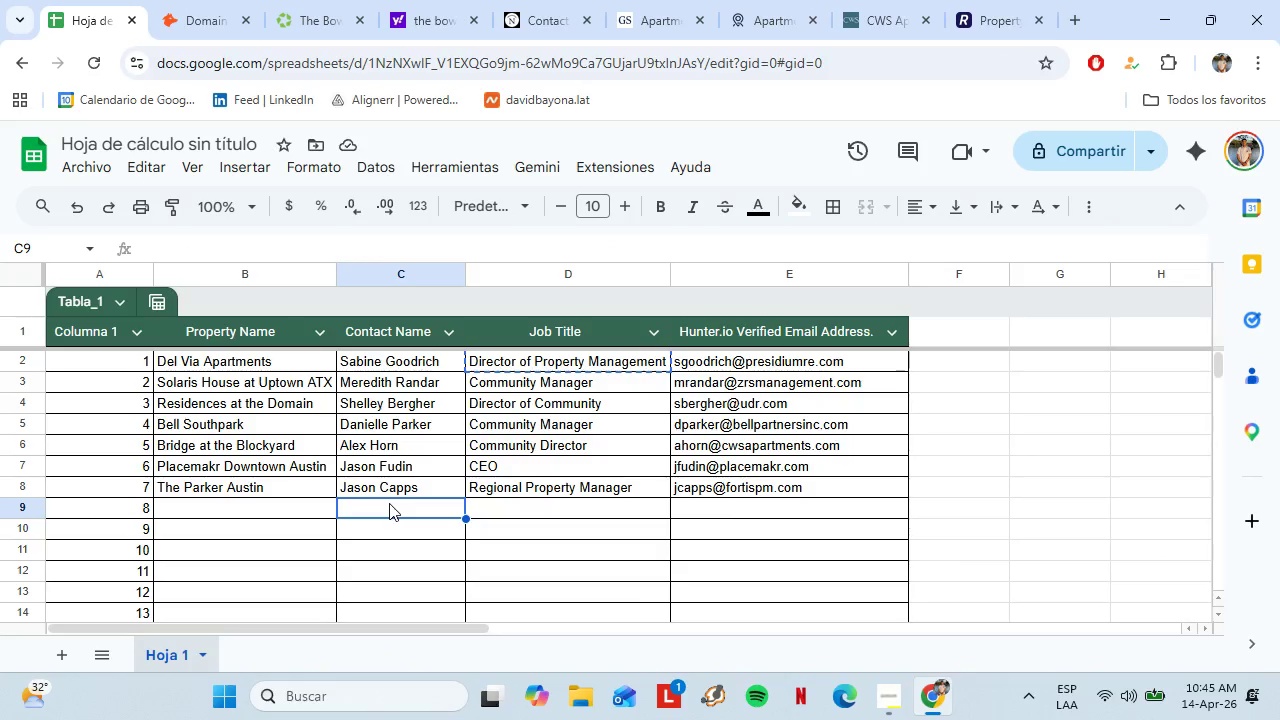 
key(Control+Shift+V)
 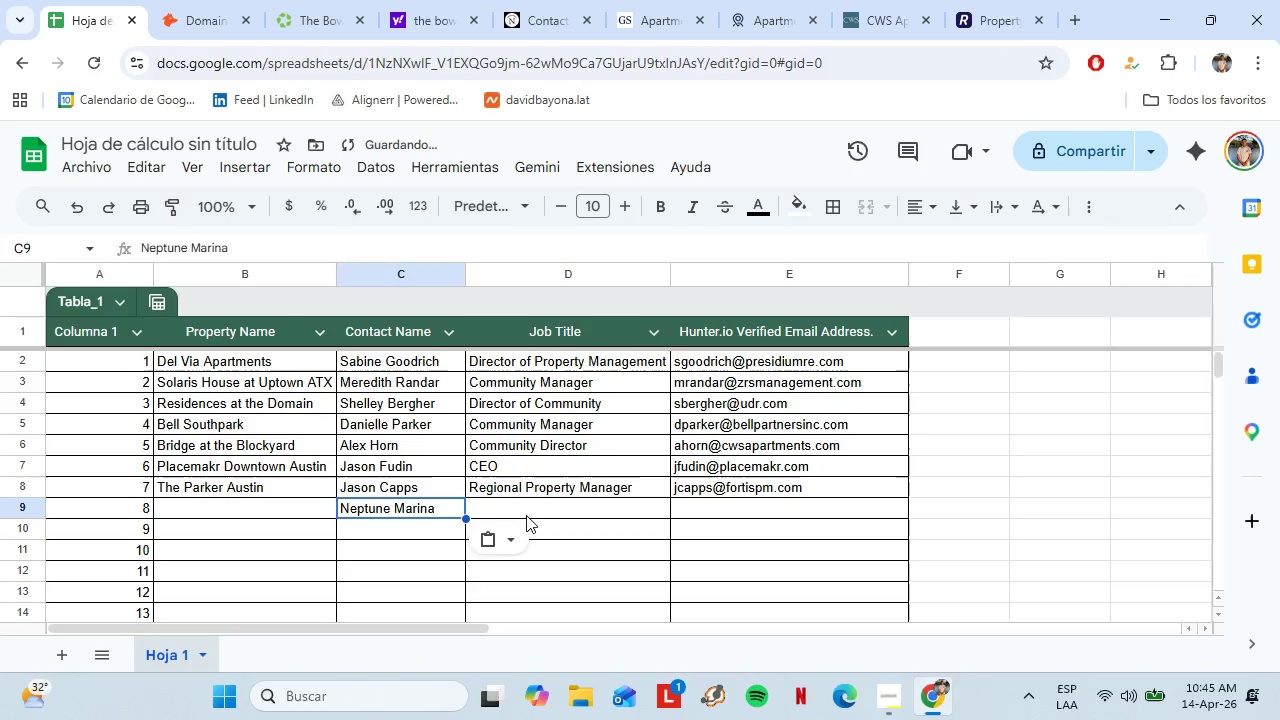 
left_click([526, 515])
 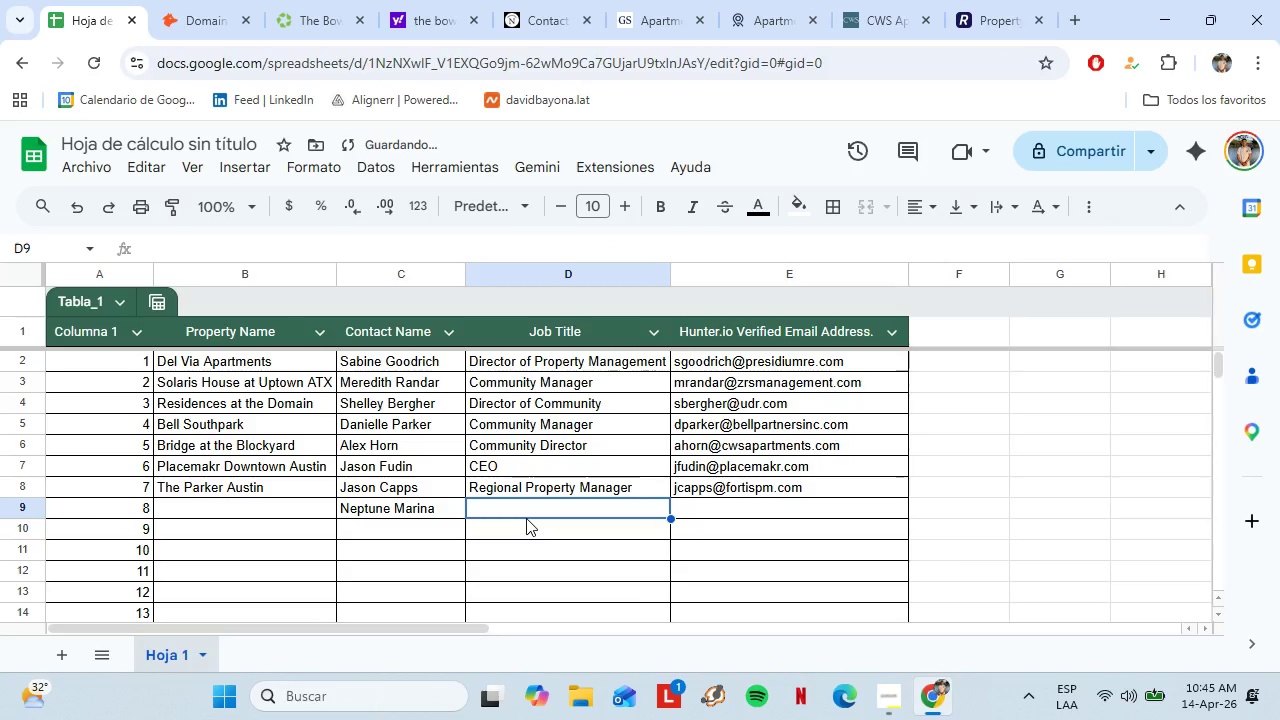 
type(Property Maga)
key(Backspace)
key(Backspace)
type(nager)
 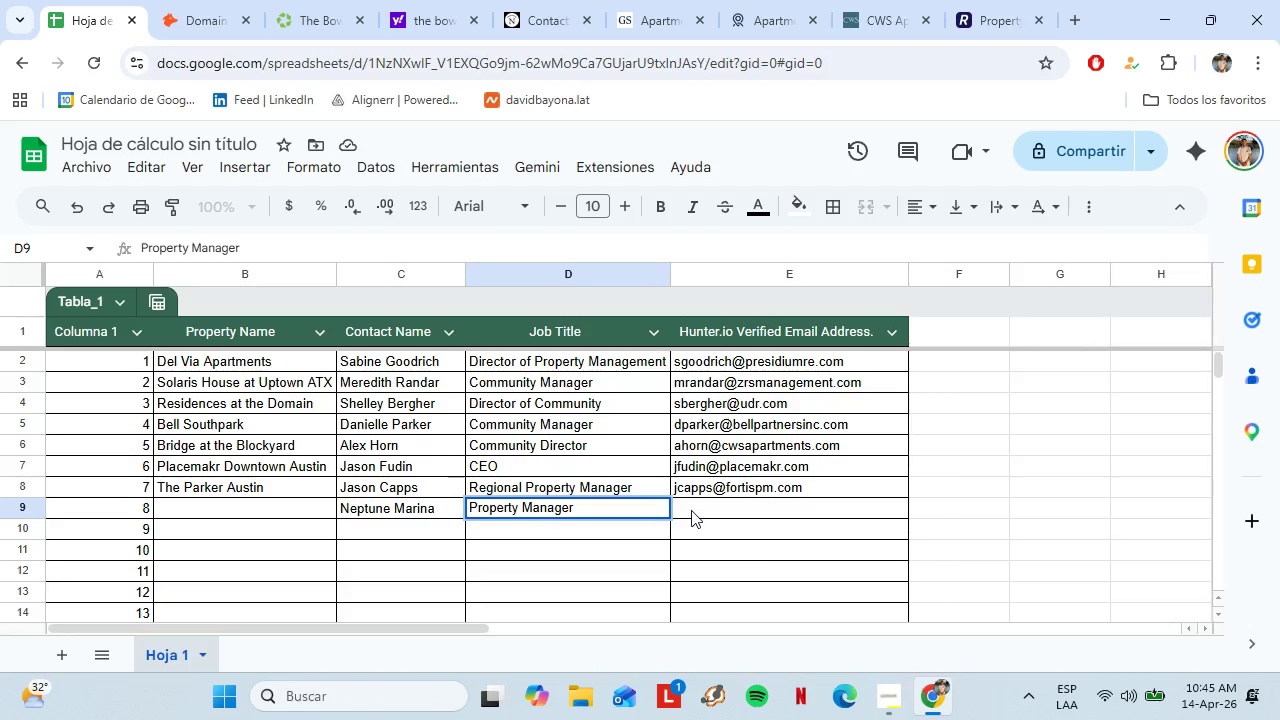 
double_click([691, 510])
 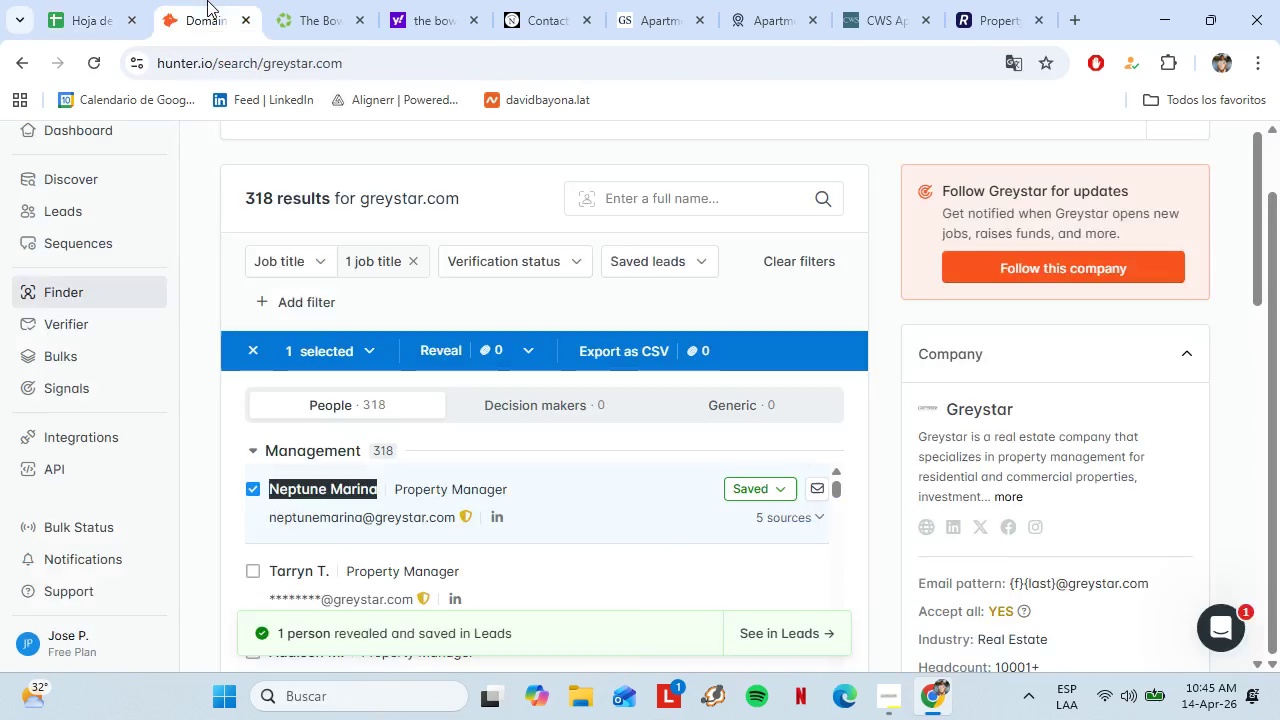 
left_click([207, 0])
 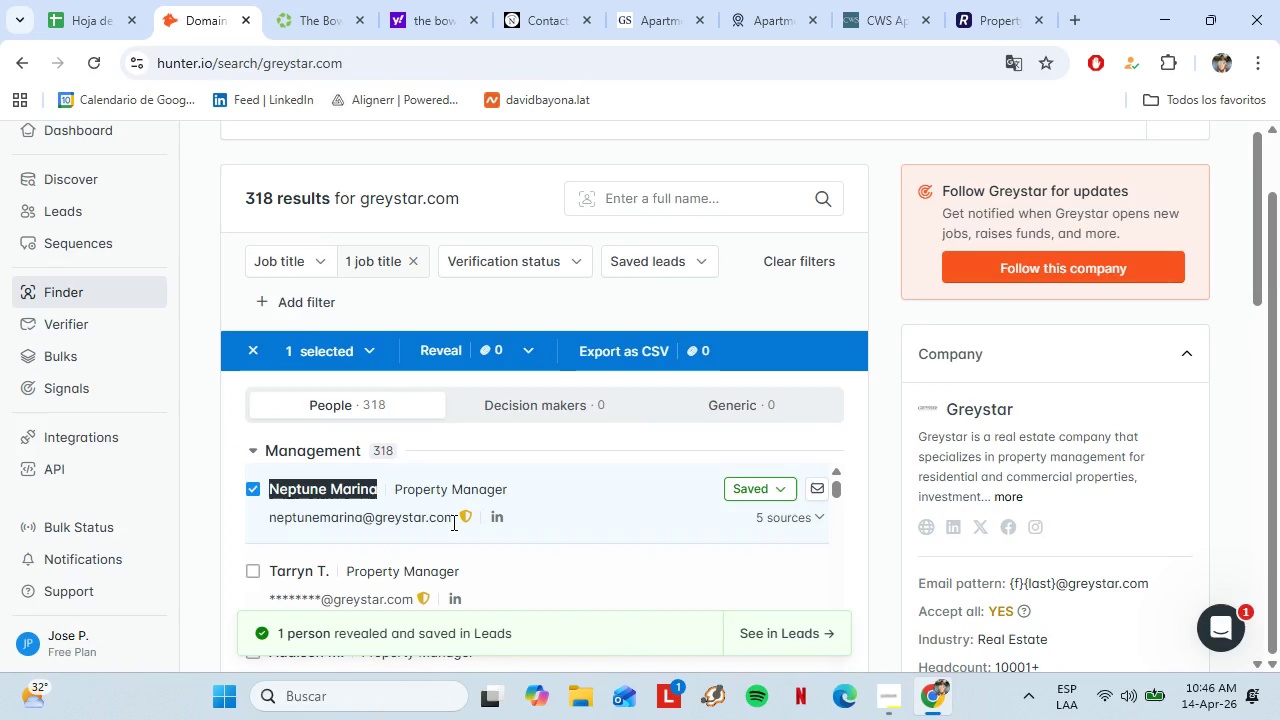 
double_click([440, 519])
 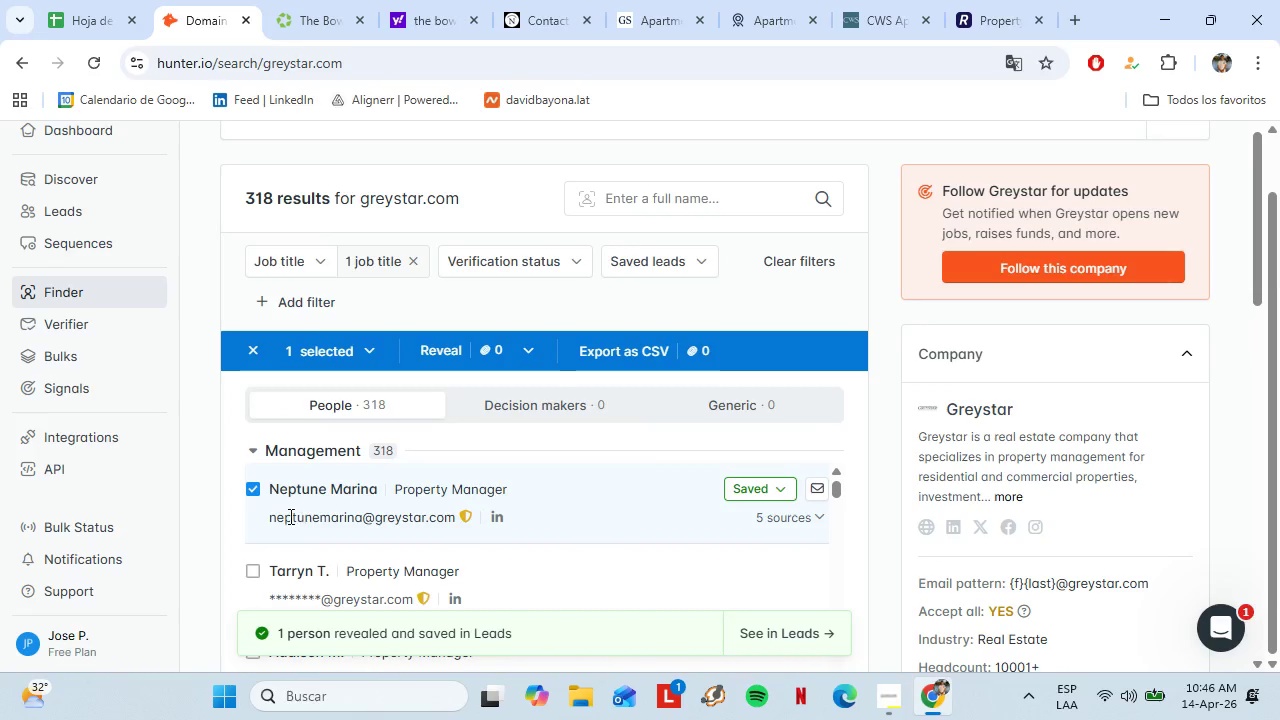 
left_click_drag(start_coordinate=[268, 522], to_coordinate=[449, 521])
 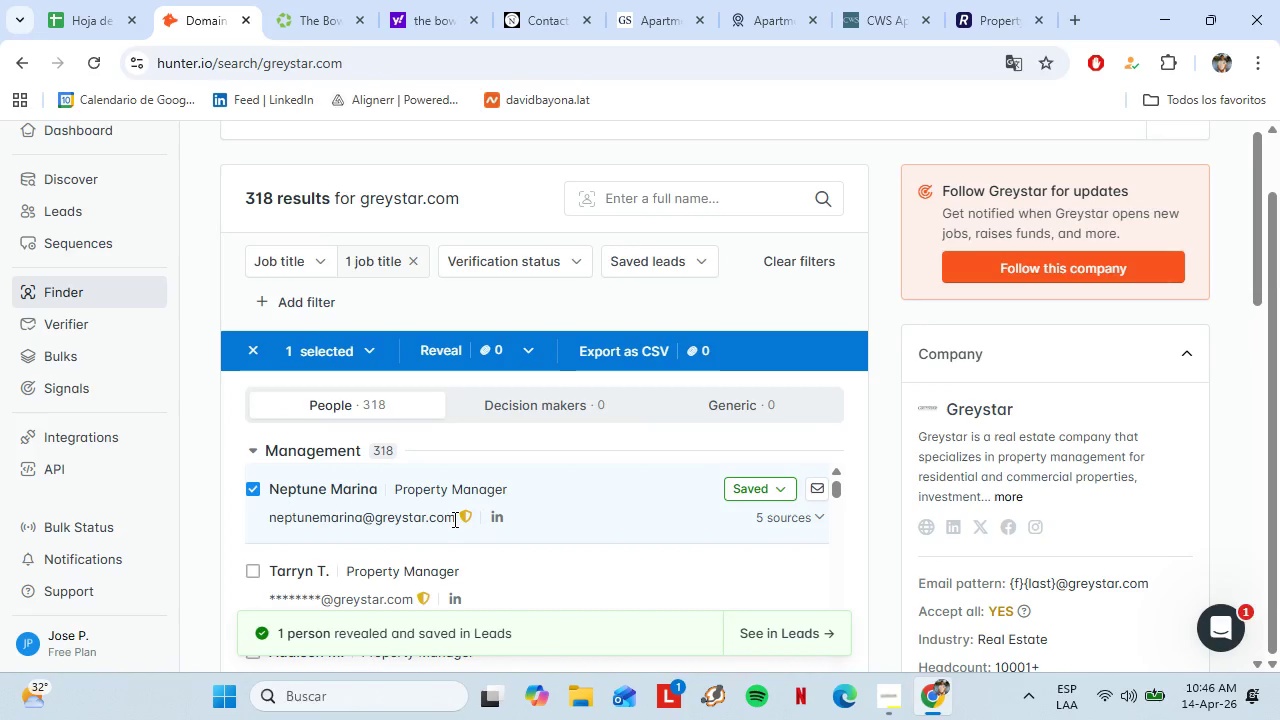 
left_click_drag(start_coordinate=[453, 519], to_coordinate=[266, 524])
 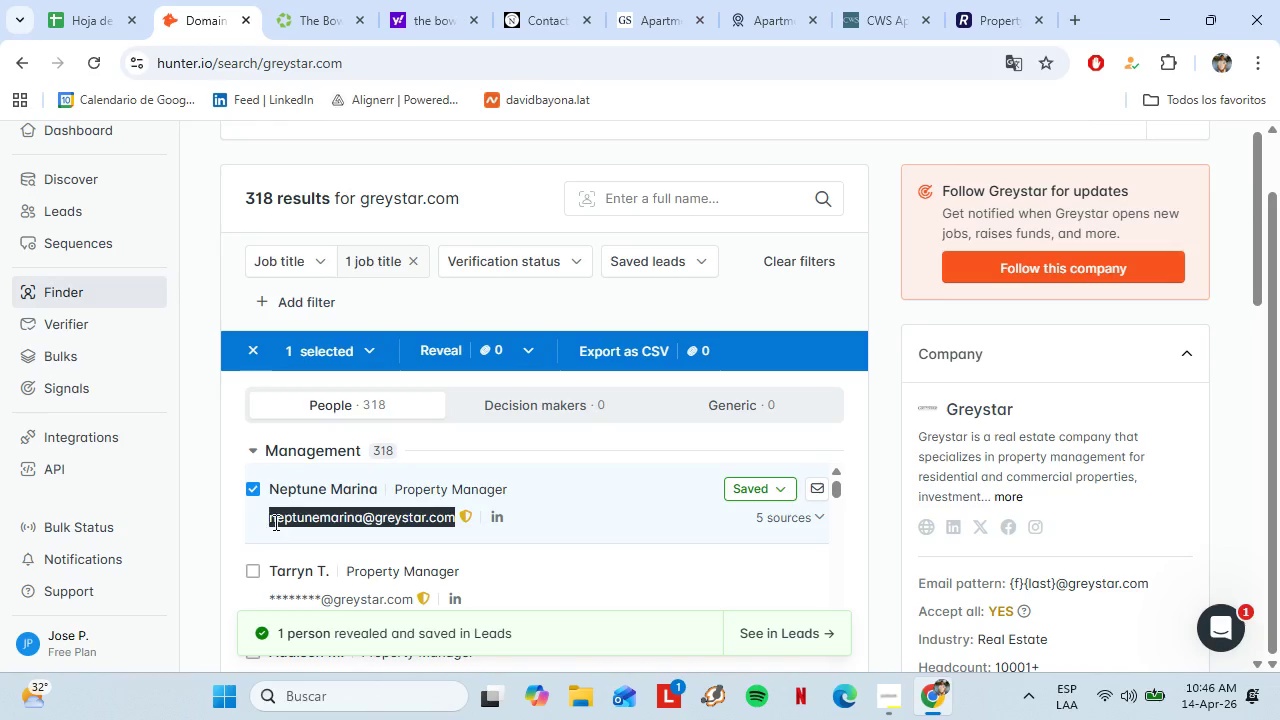 
key(Control+C)
 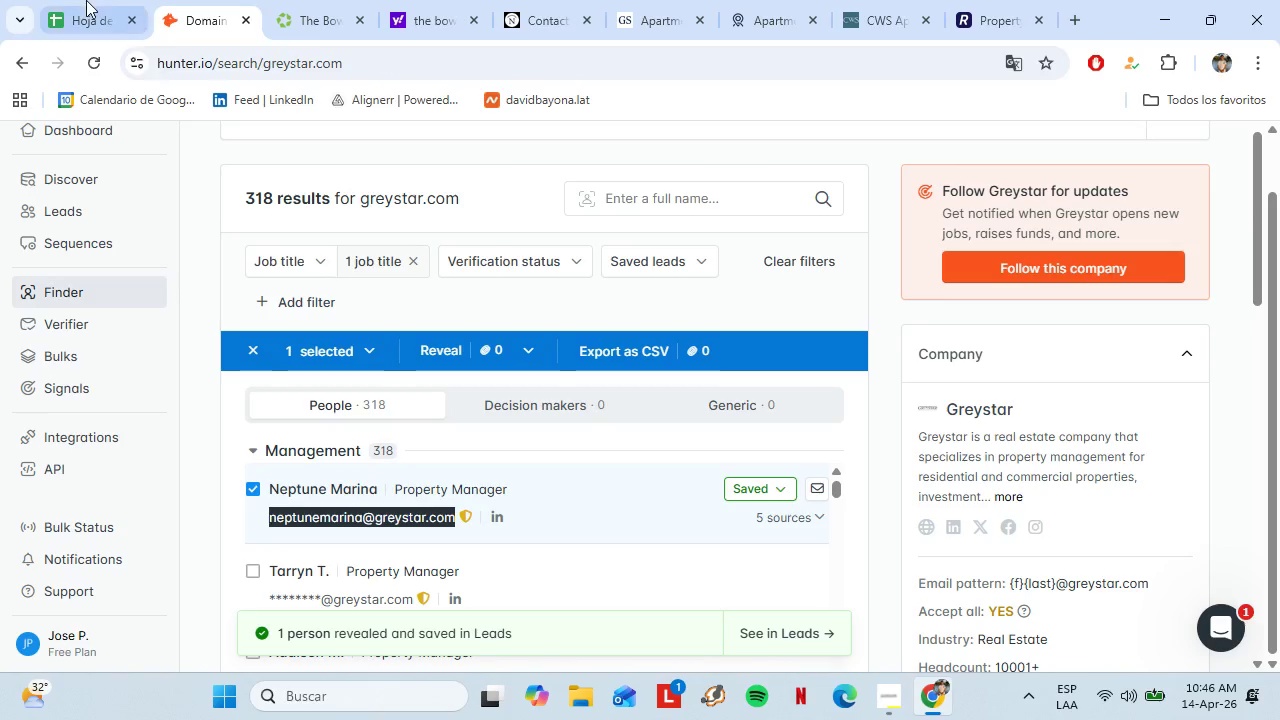 
left_click([85, 0])
 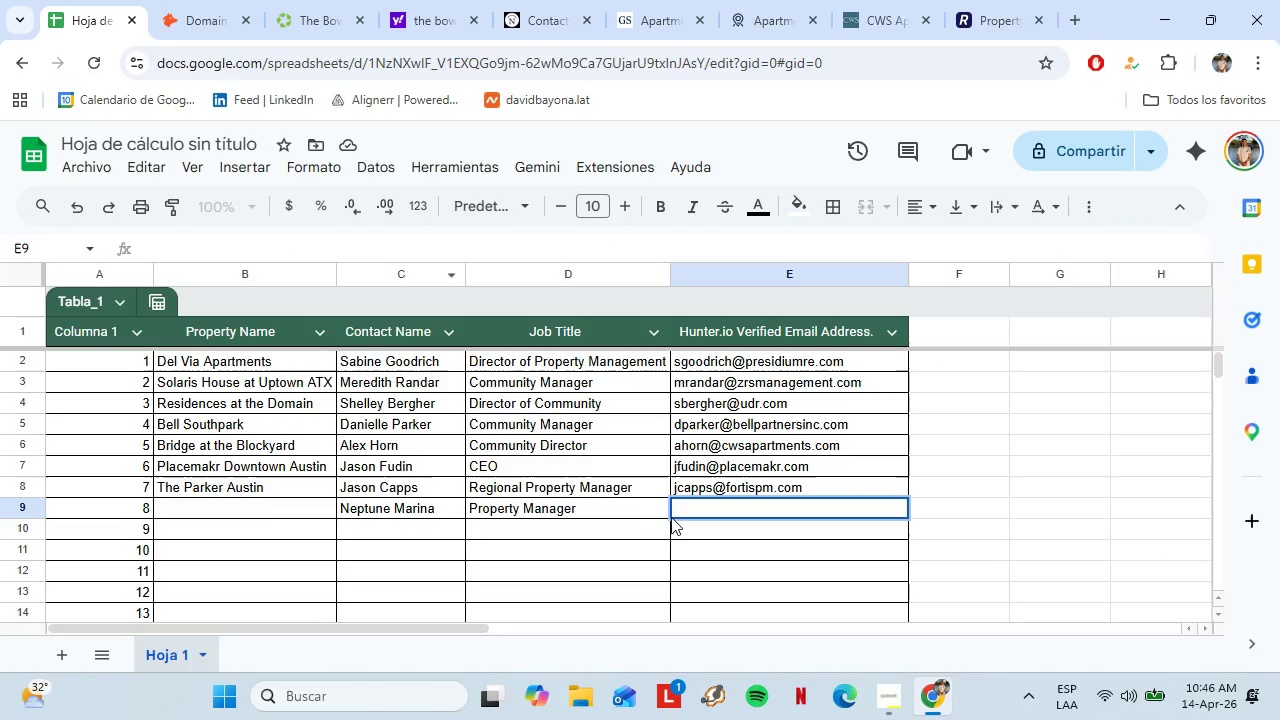 
key(Control+Shift+V)
 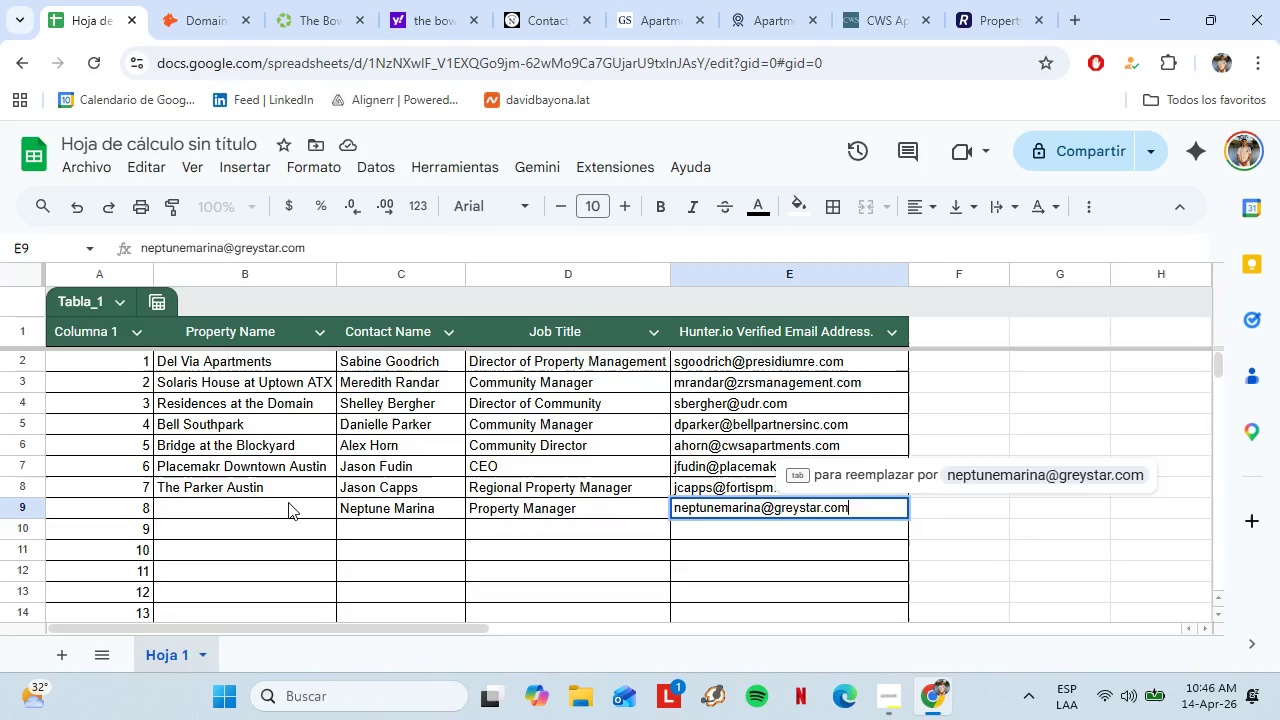 
left_click([286, 502])
 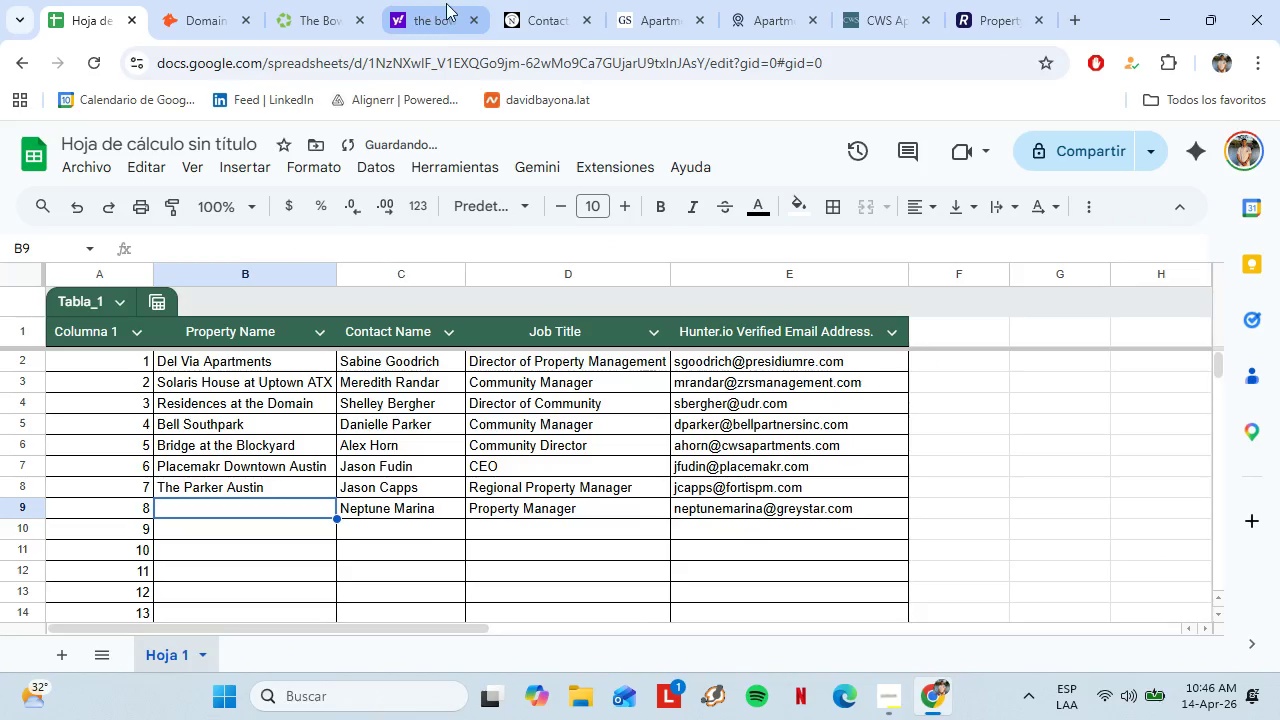 
left_click([446, 3])
 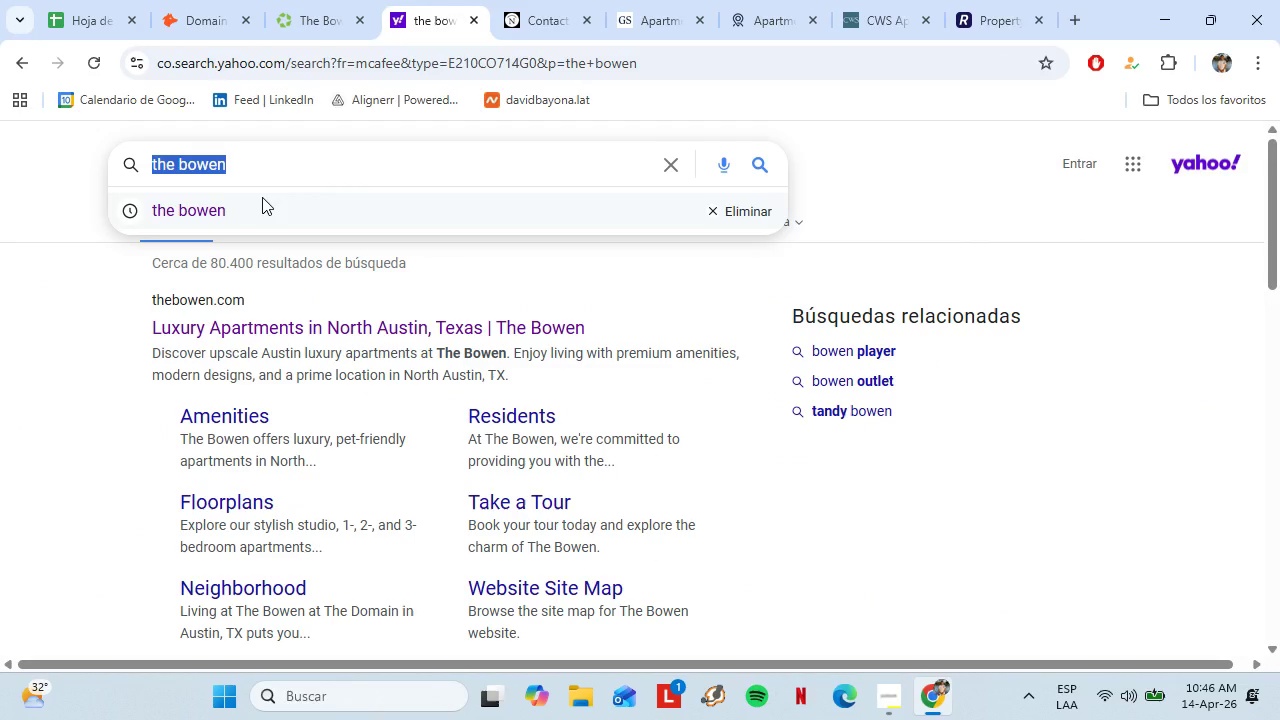 
key(Control+C)
 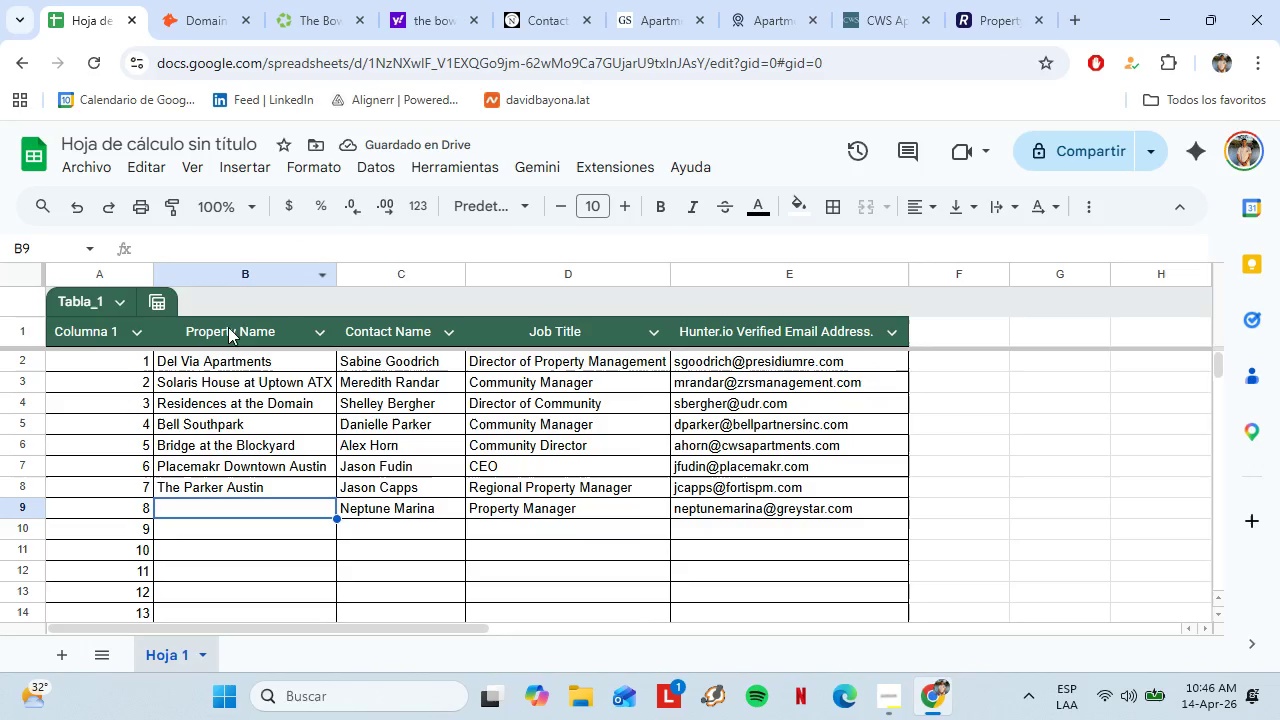 
key(Control+Shift+V)
 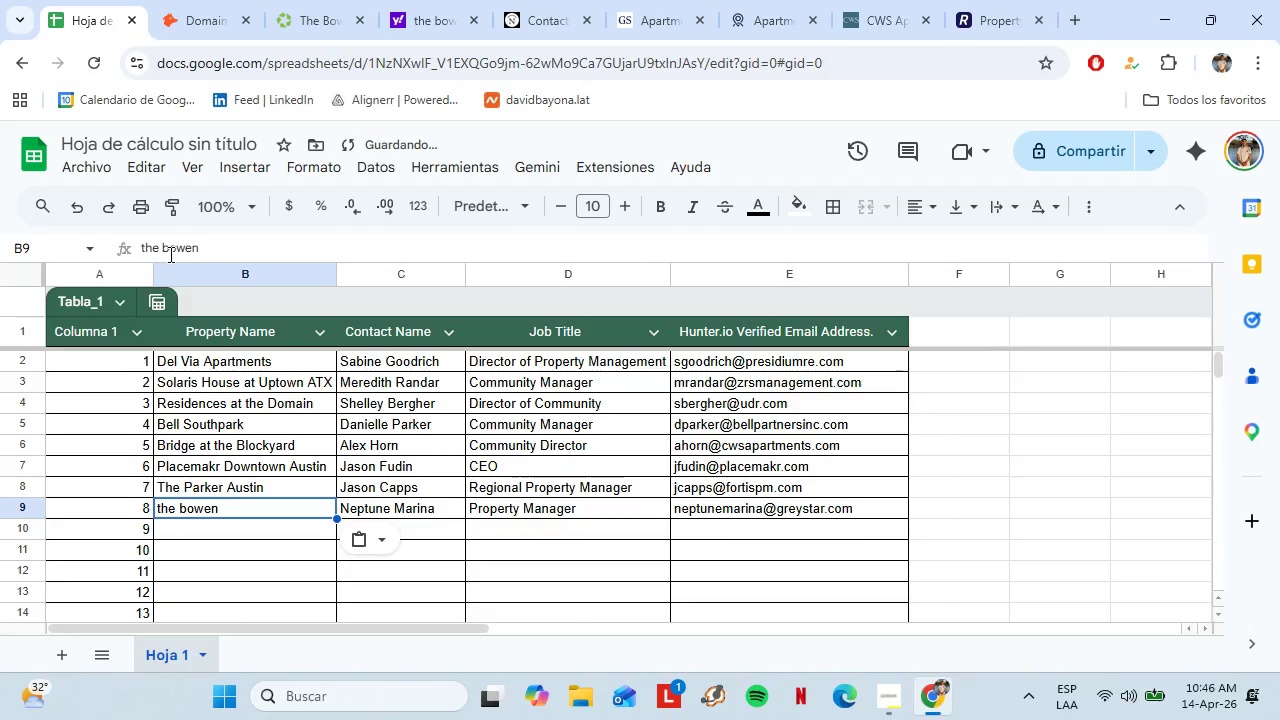 
left_click([168, 253])
 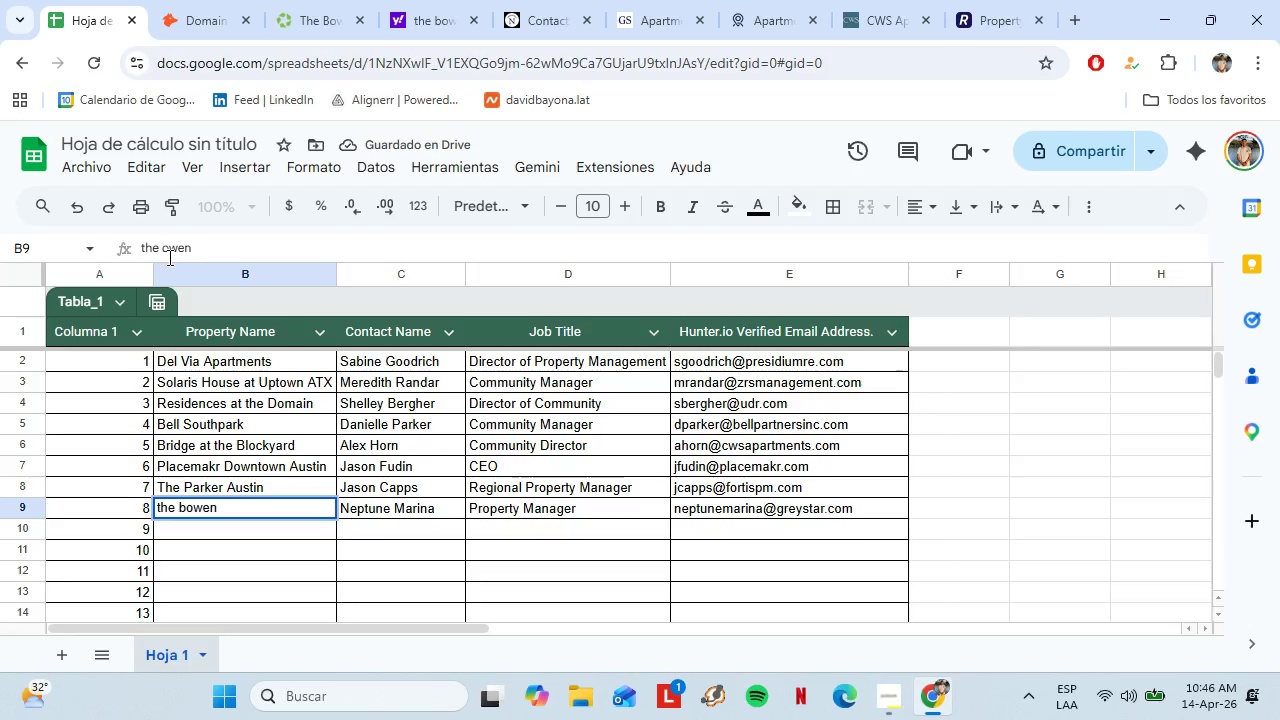 
key(Backspace)
 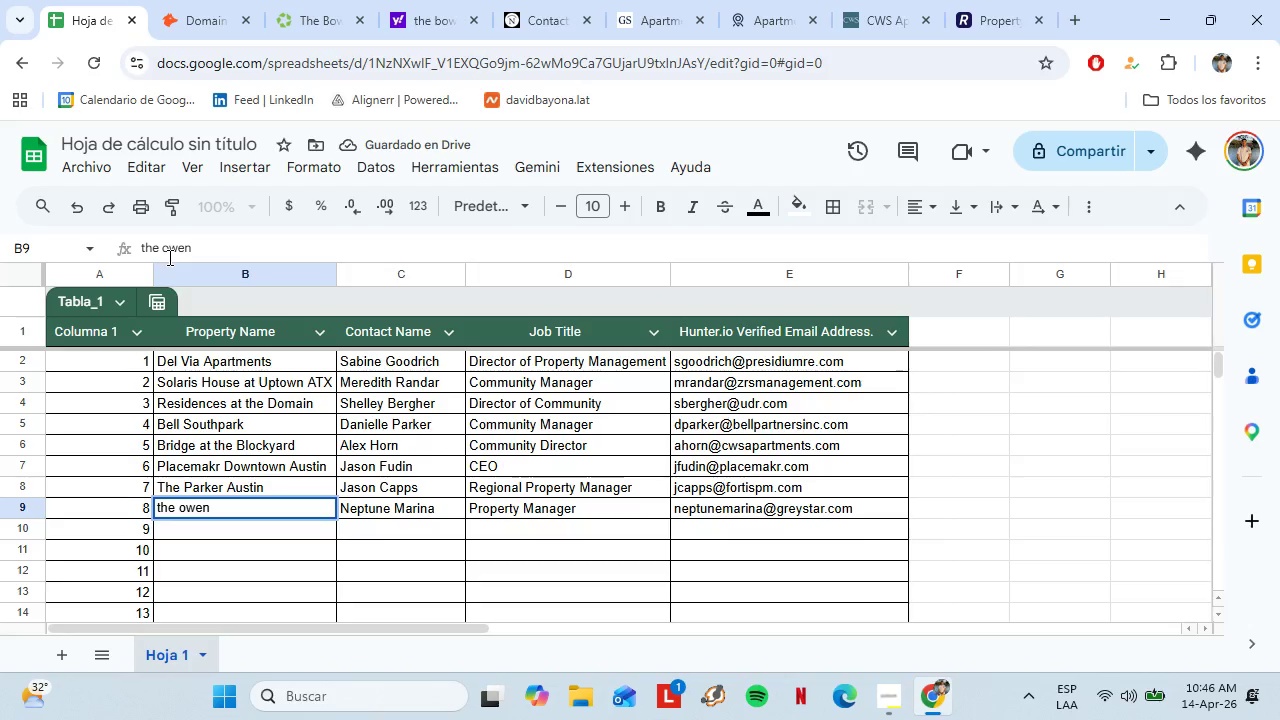 
key(Shift+B)
 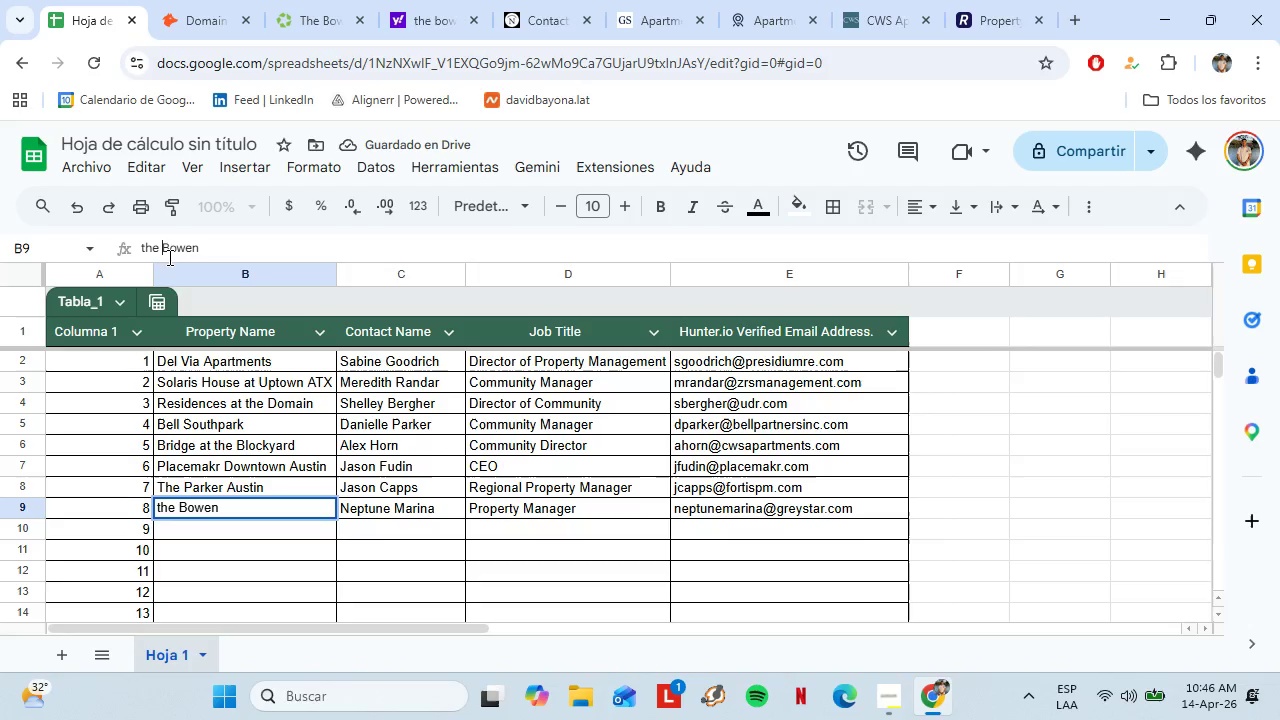 
key(ArrowLeft)
 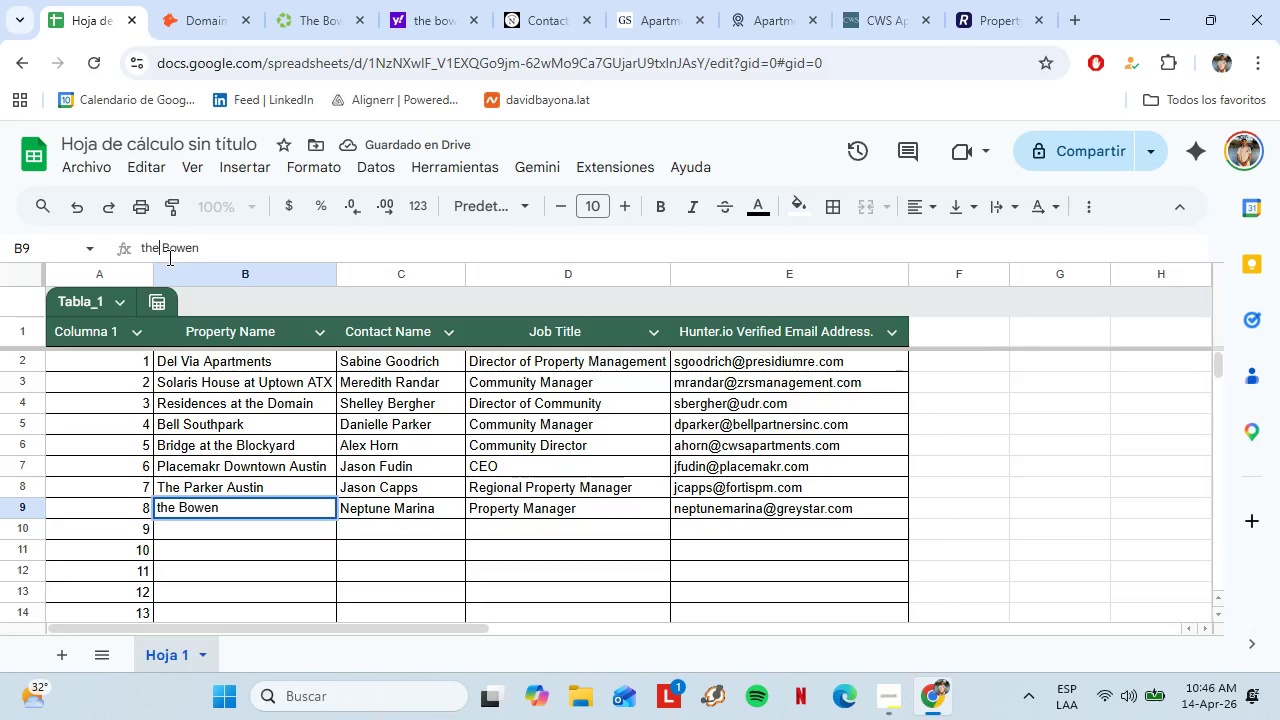 
key(ArrowLeft)
 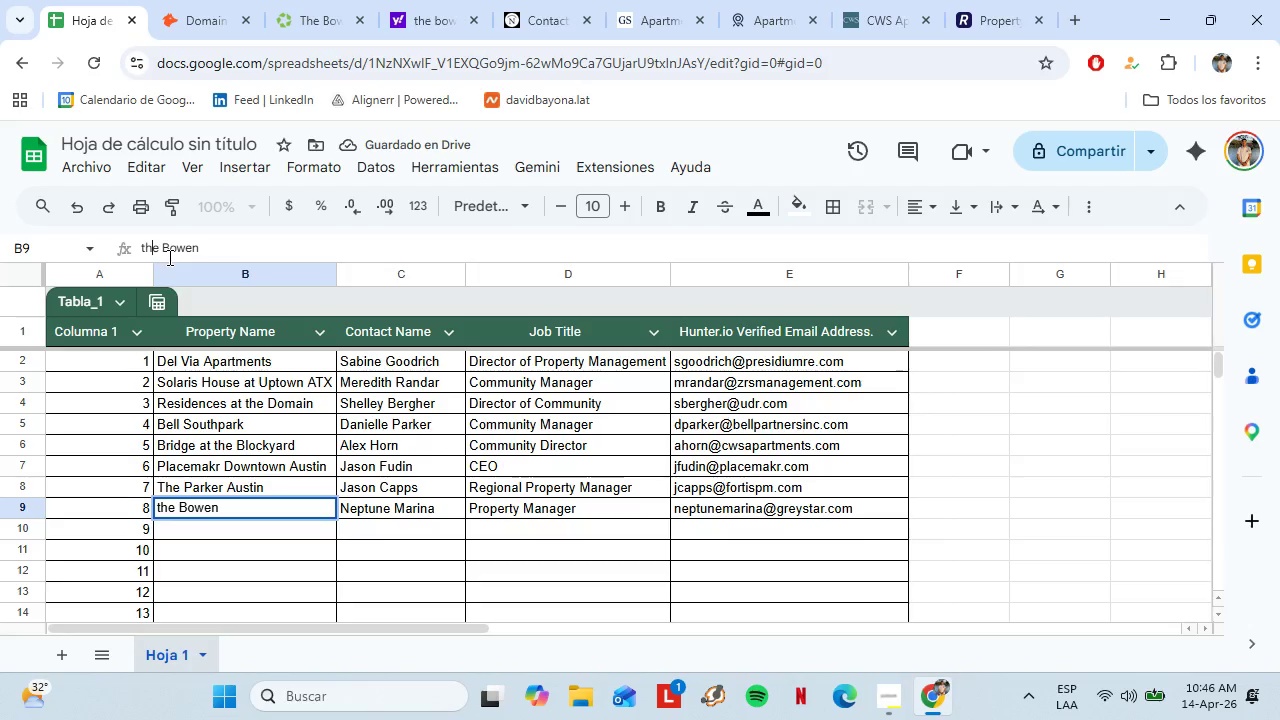 
key(ArrowLeft)
 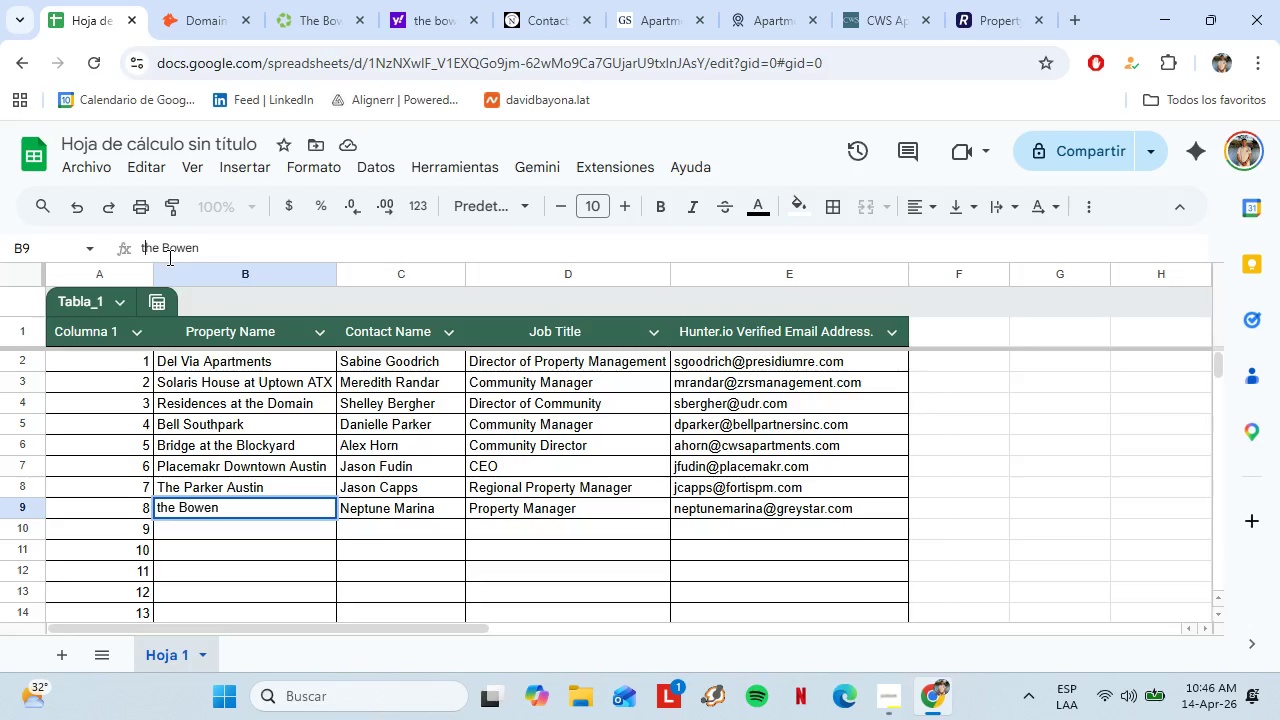 
key(ArrowLeft)
 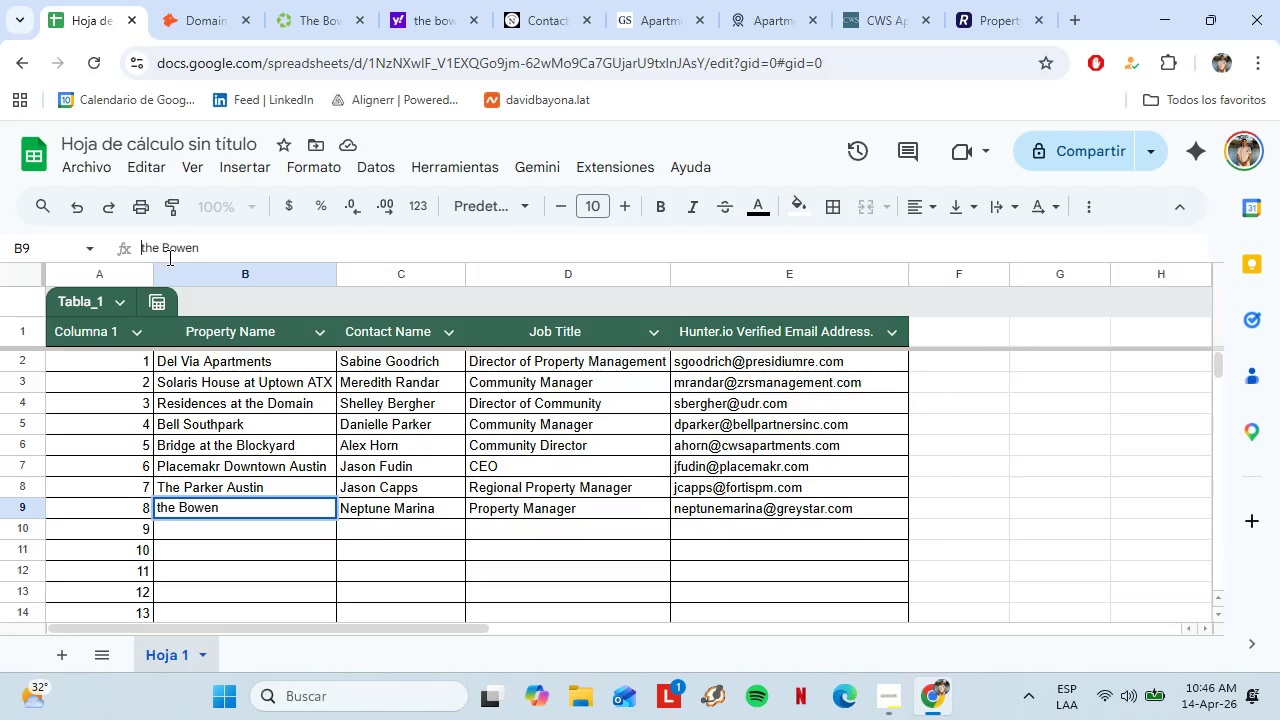 
key(ArrowLeft)
 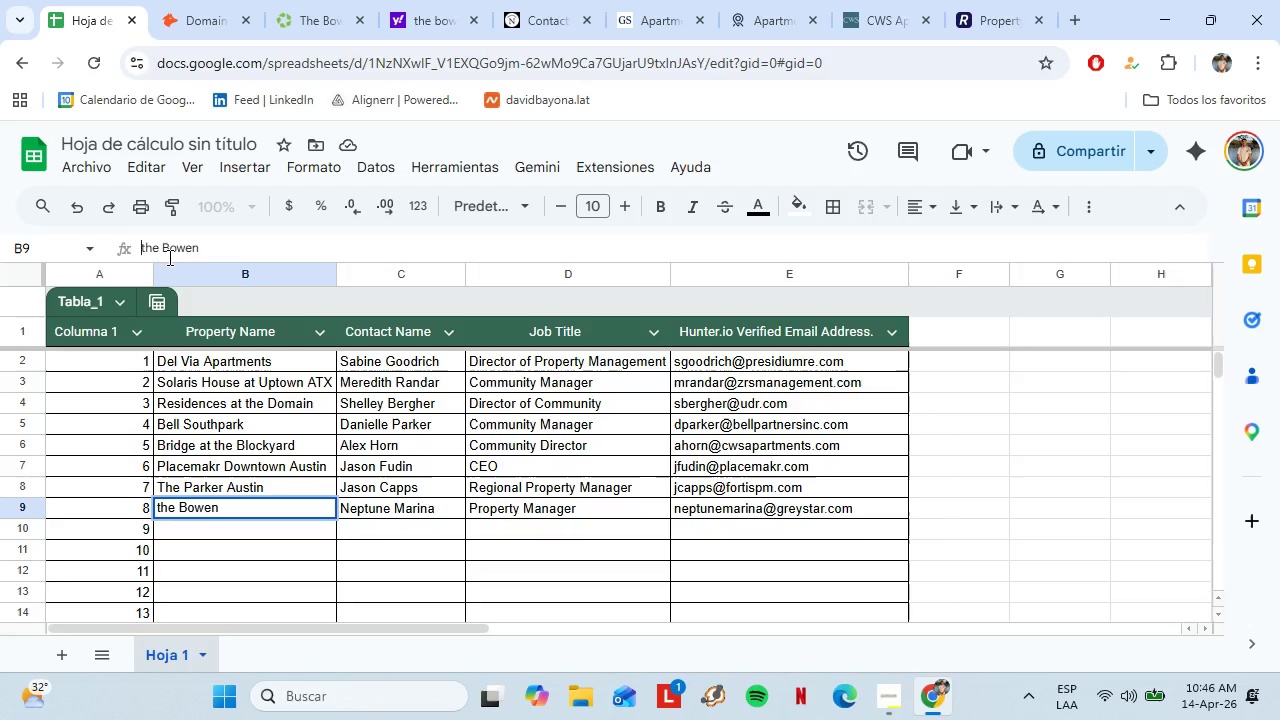 
key(Shift+Backspace)
 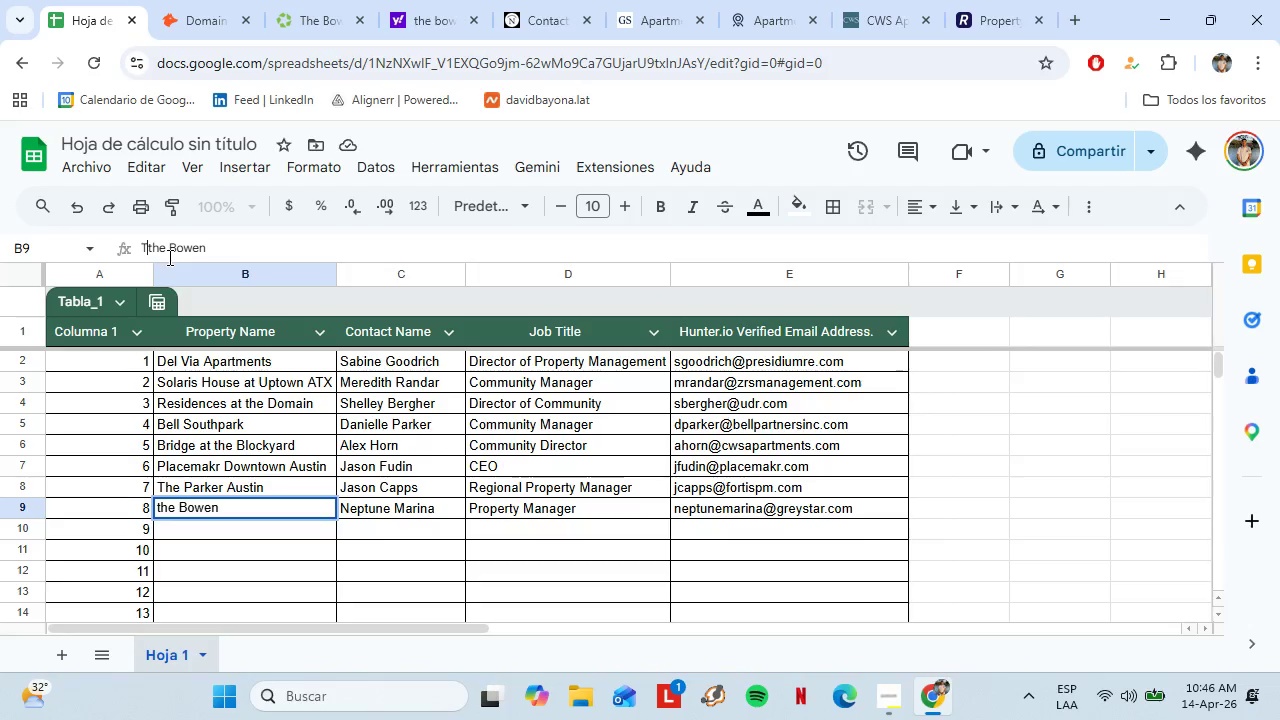 
key(Shift+T)
 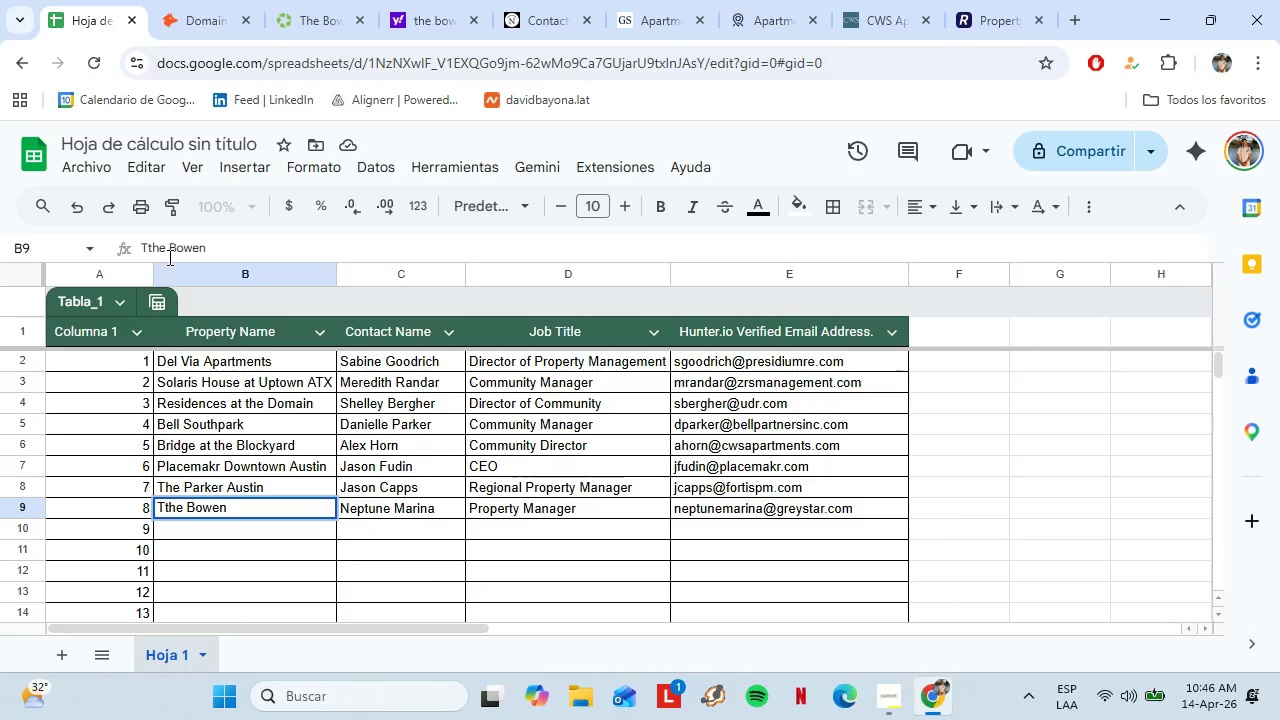 
key(Enter)
 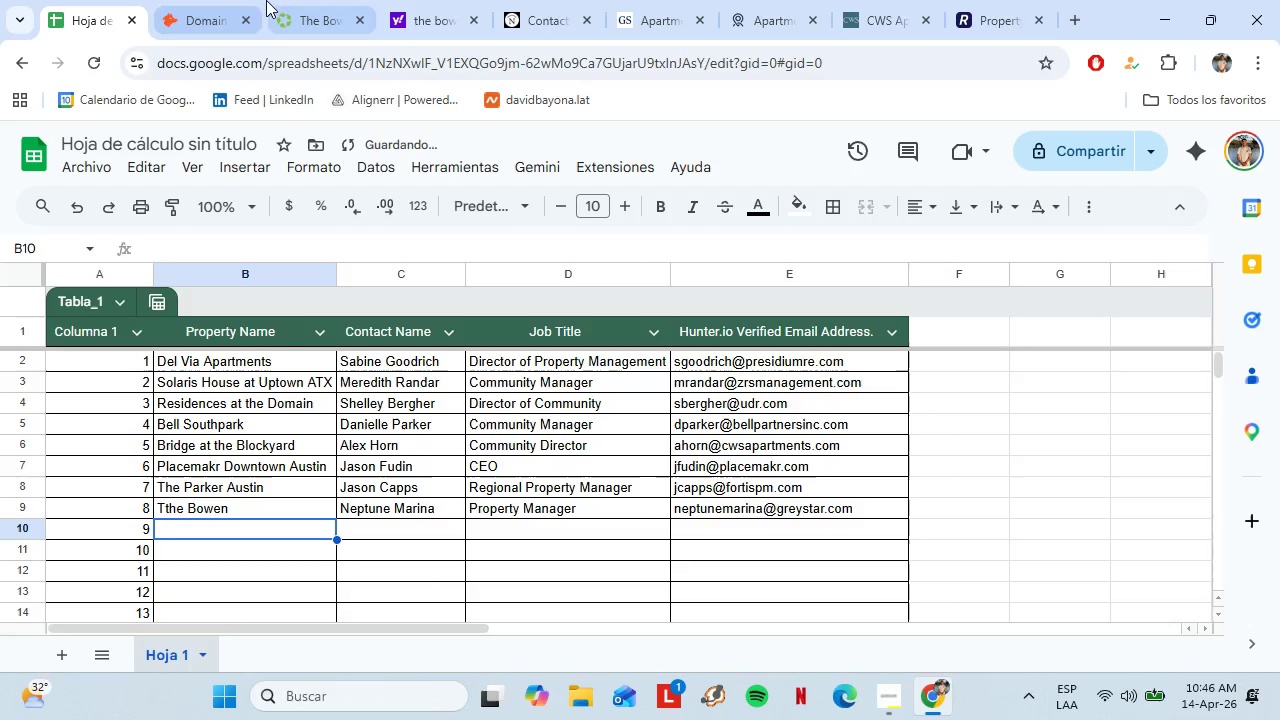 
left_click([283, 0])
 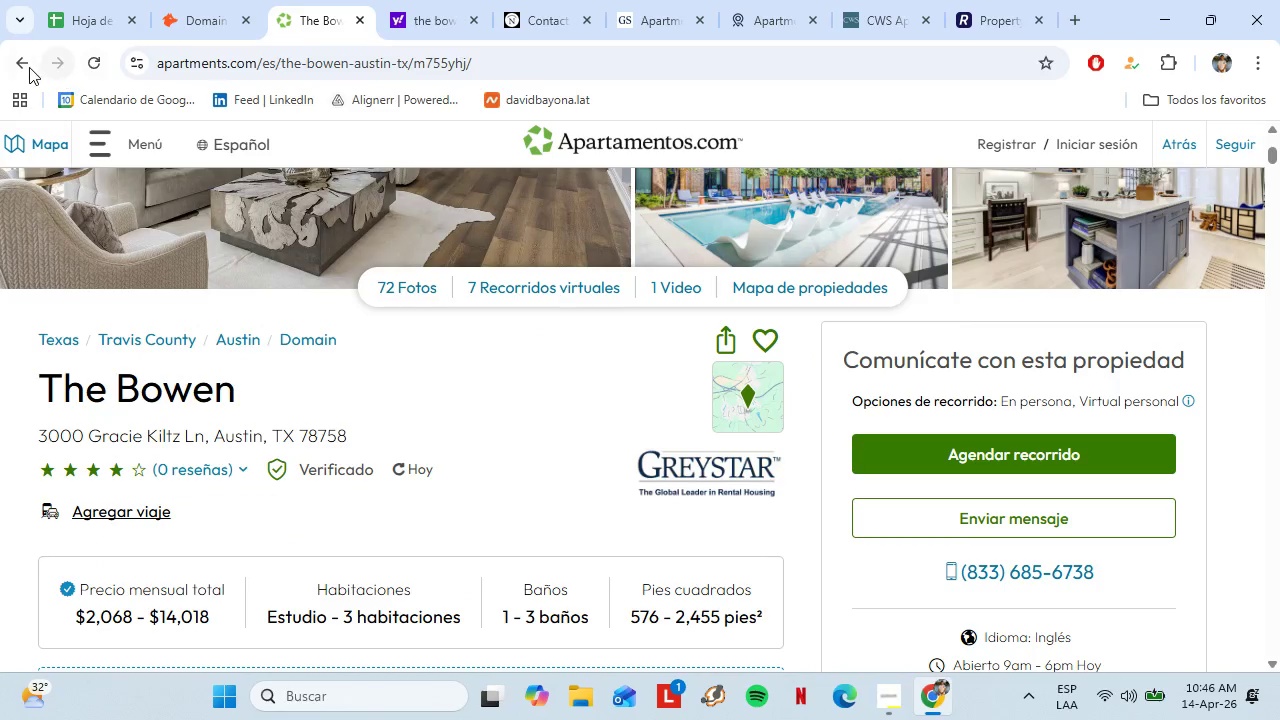 
left_click([25, 66])
 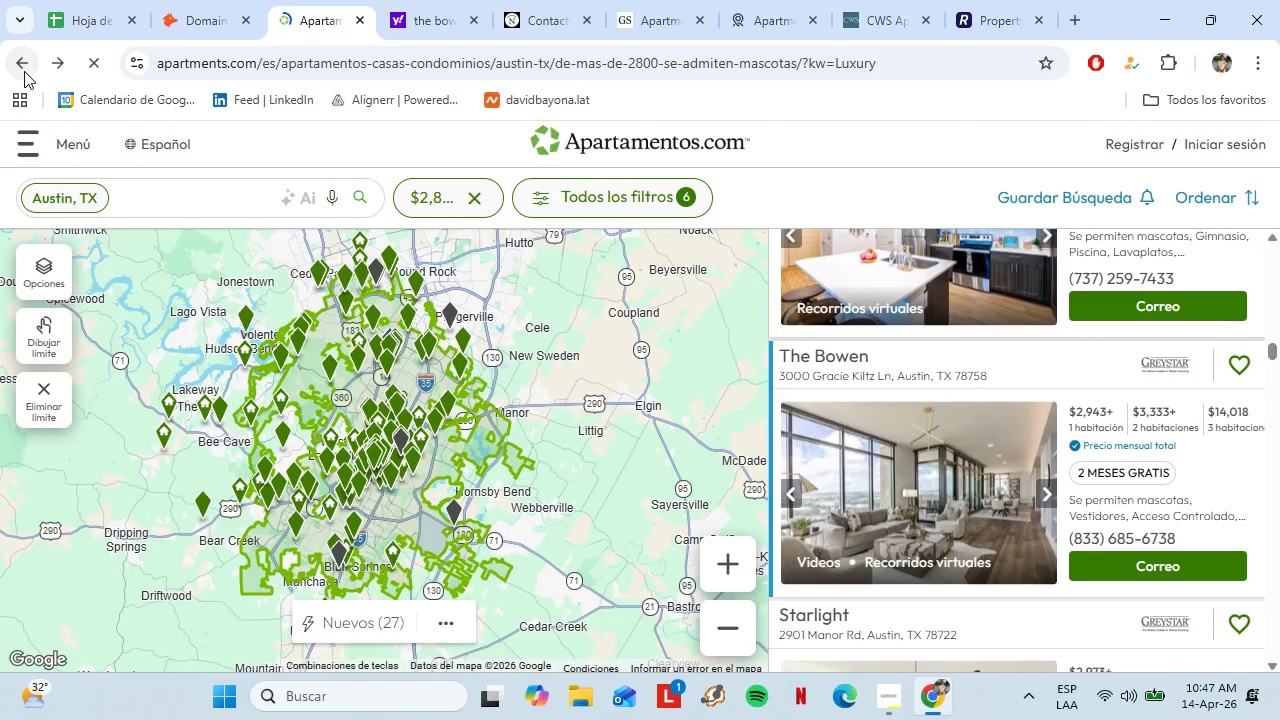 
wait(39.19)
 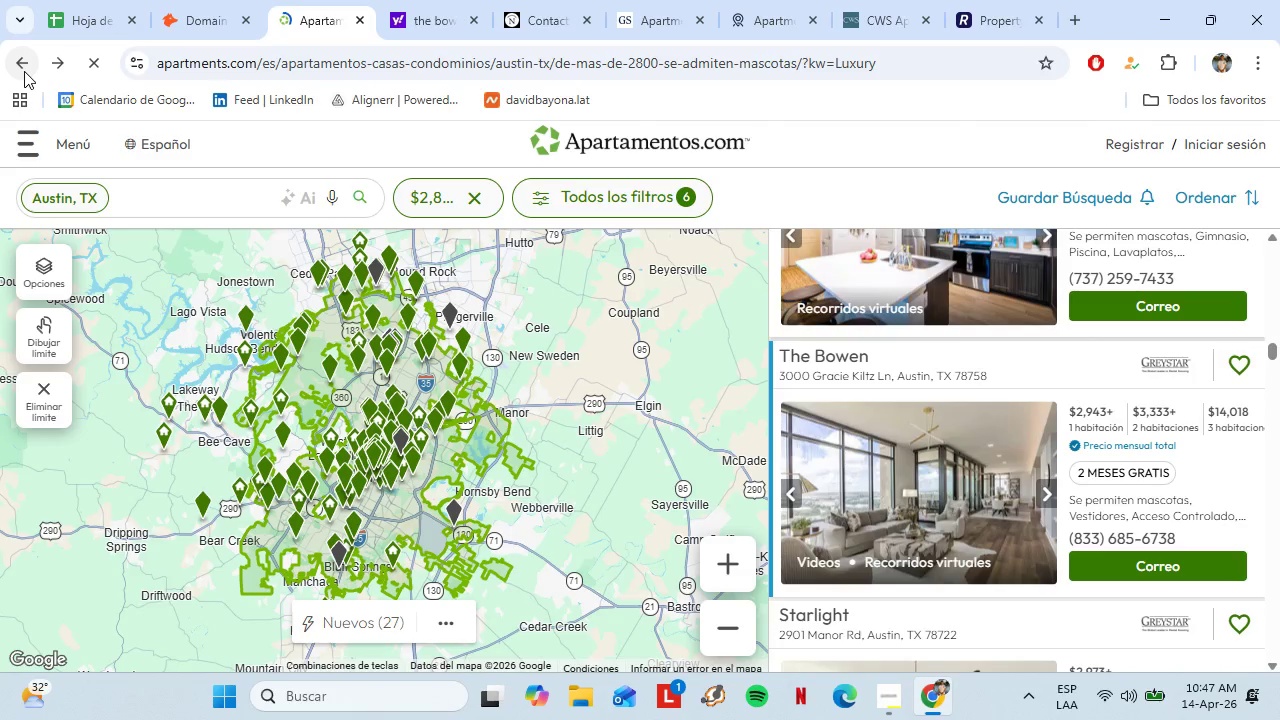 
scroll: coordinate [859, 424], scroll_direction: down, amount: 4.0
 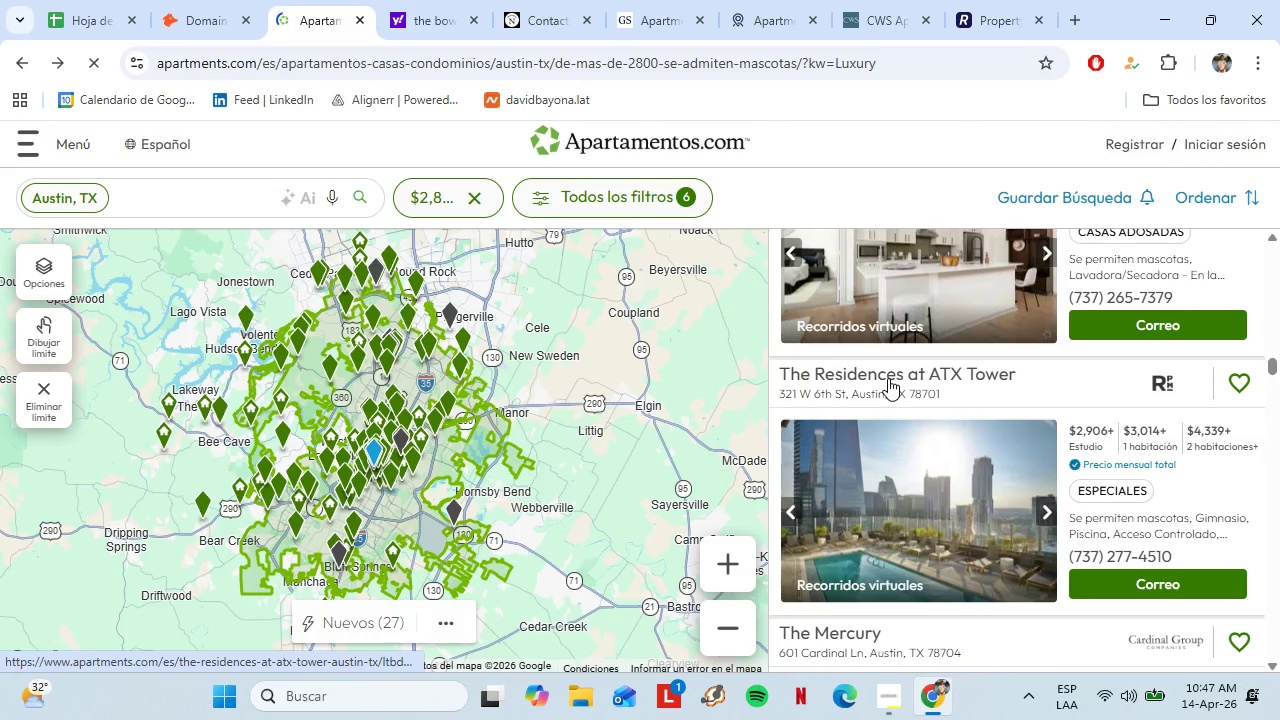 
left_click([888, 378])
 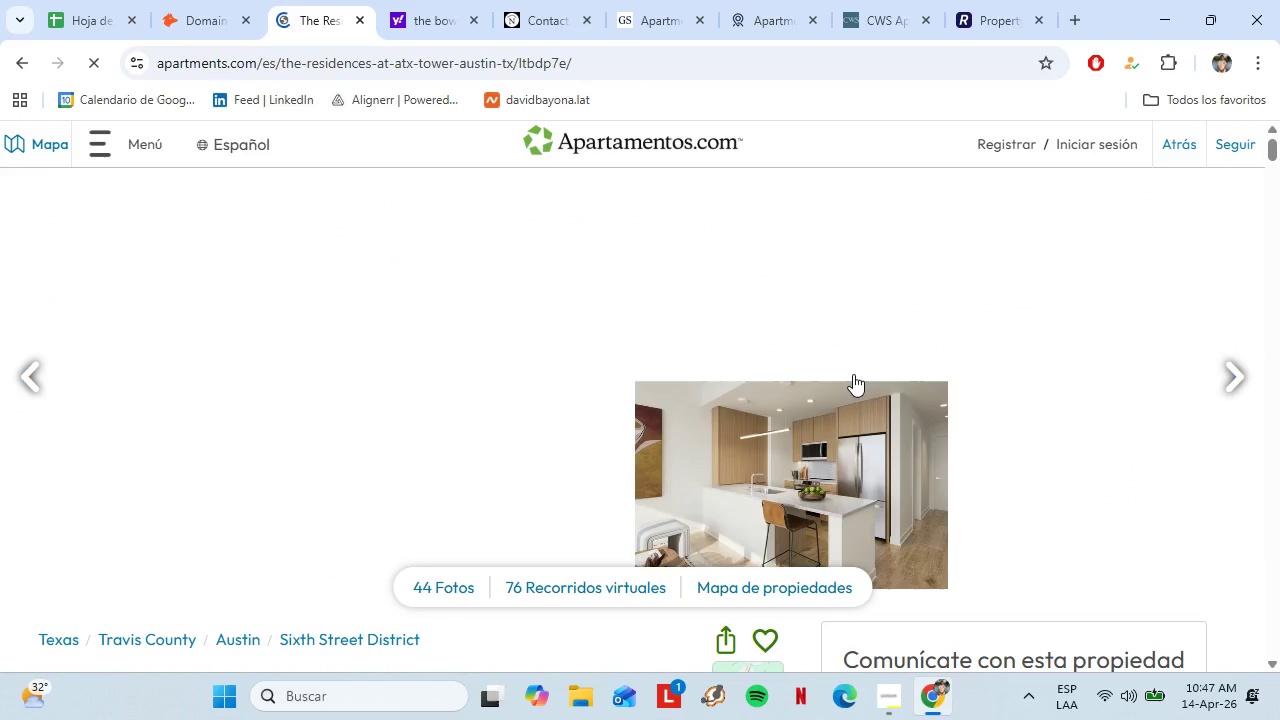 
scroll: coordinate [453, 507], scroll_direction: down, amount: 2.0
 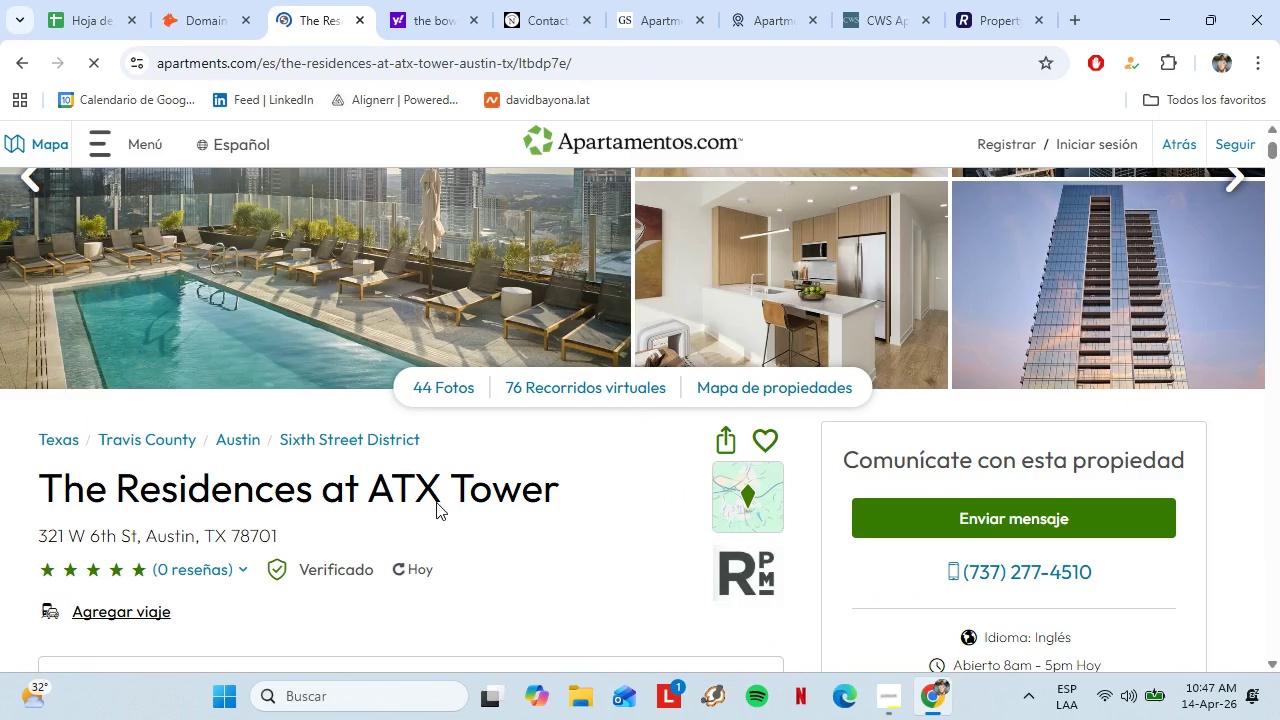 
double_click([399, 488])
 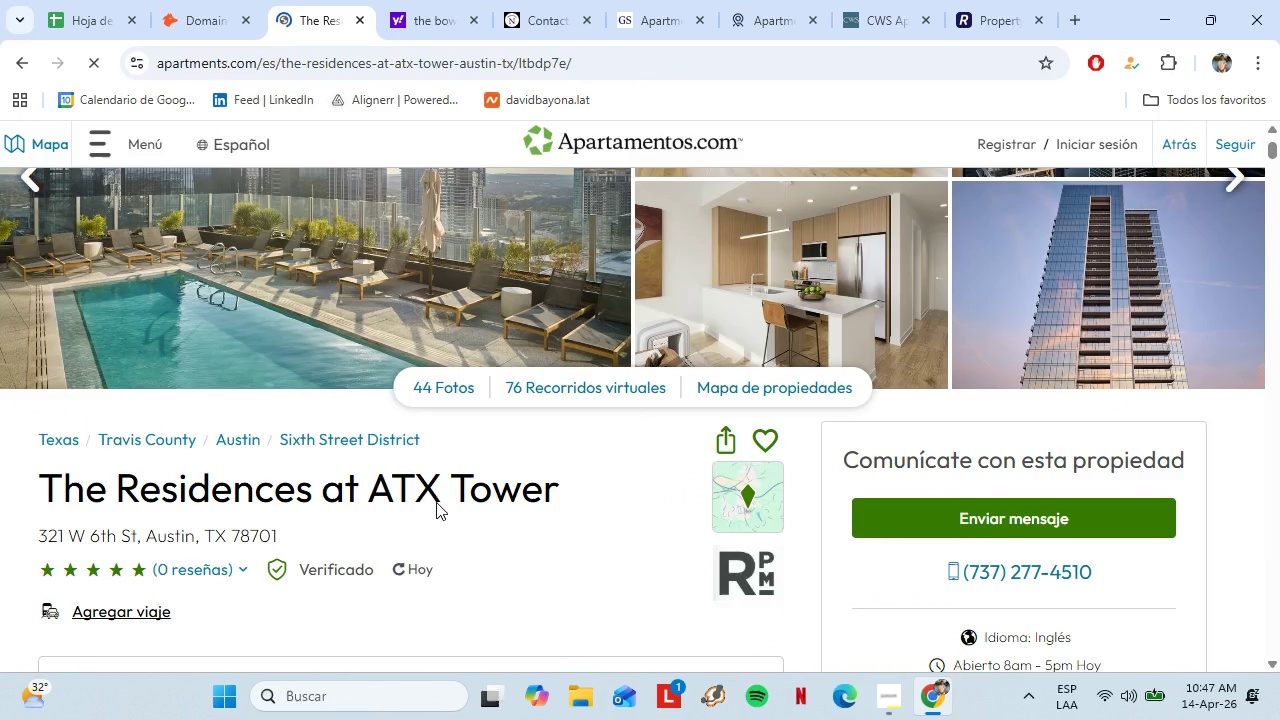 
triple_click([399, 488])
 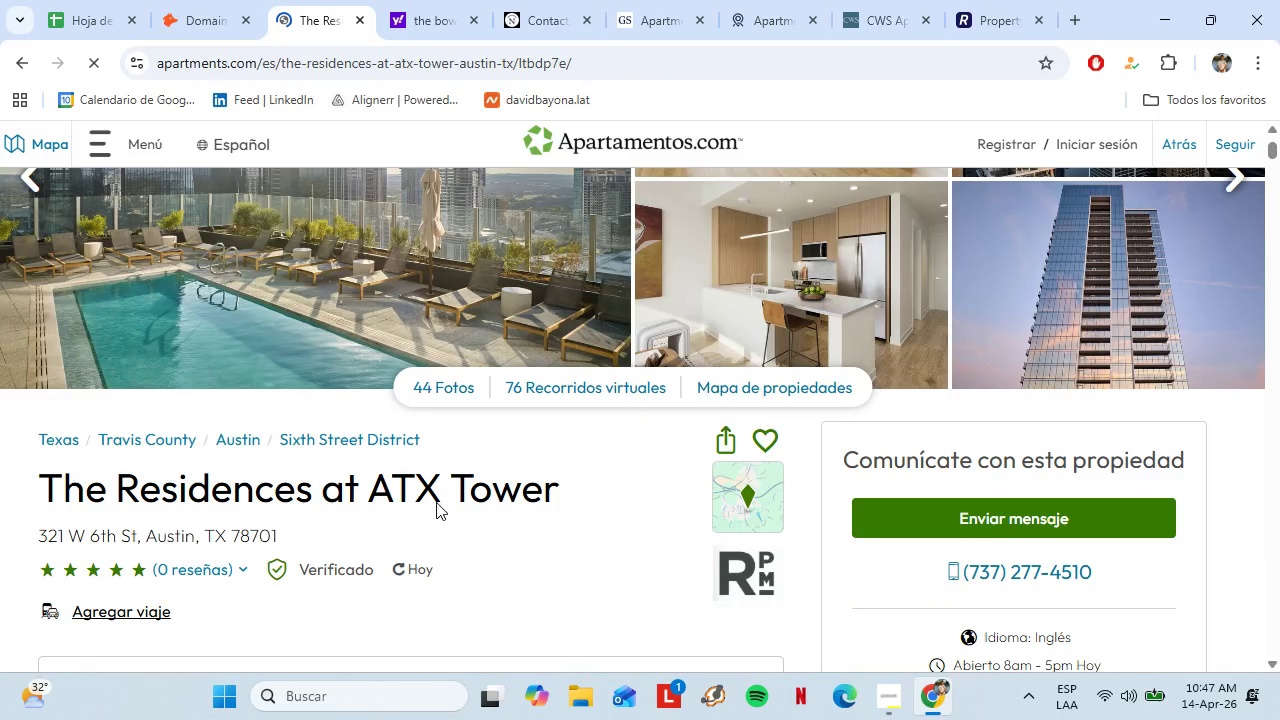 
triple_click([399, 488])
 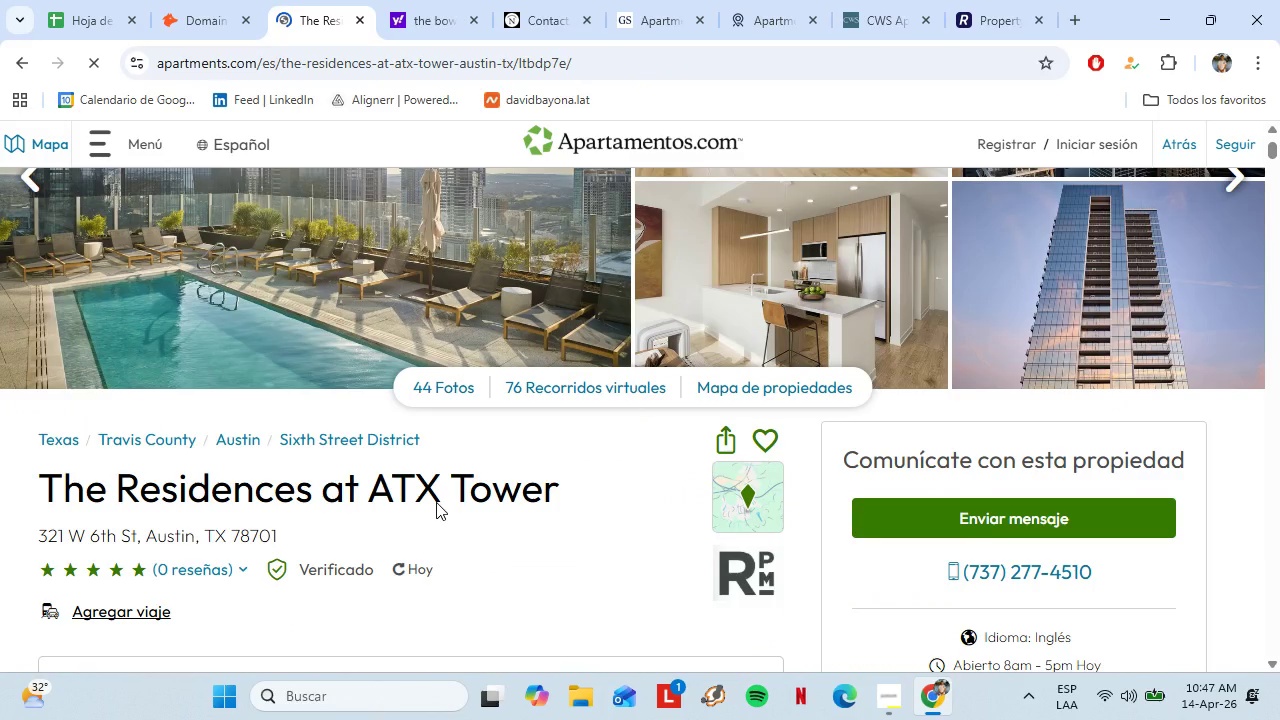 
left_click([496, 302])
 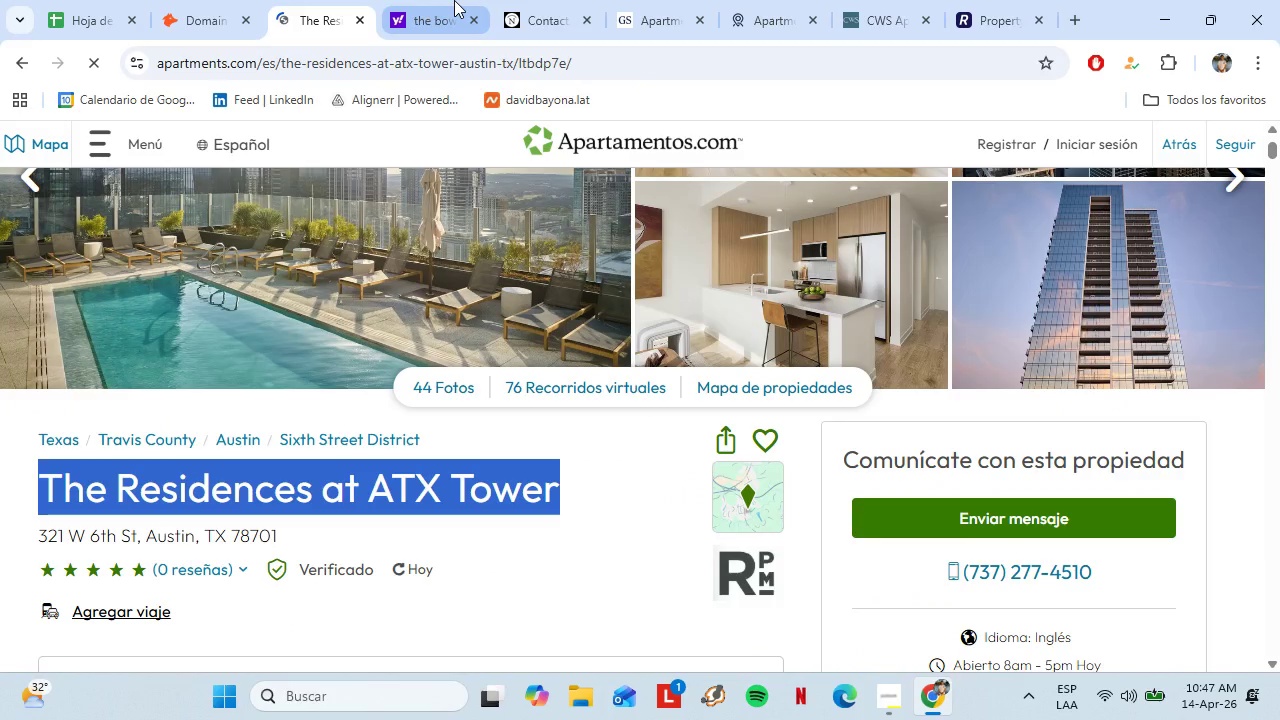 
left_click([453, 0])
 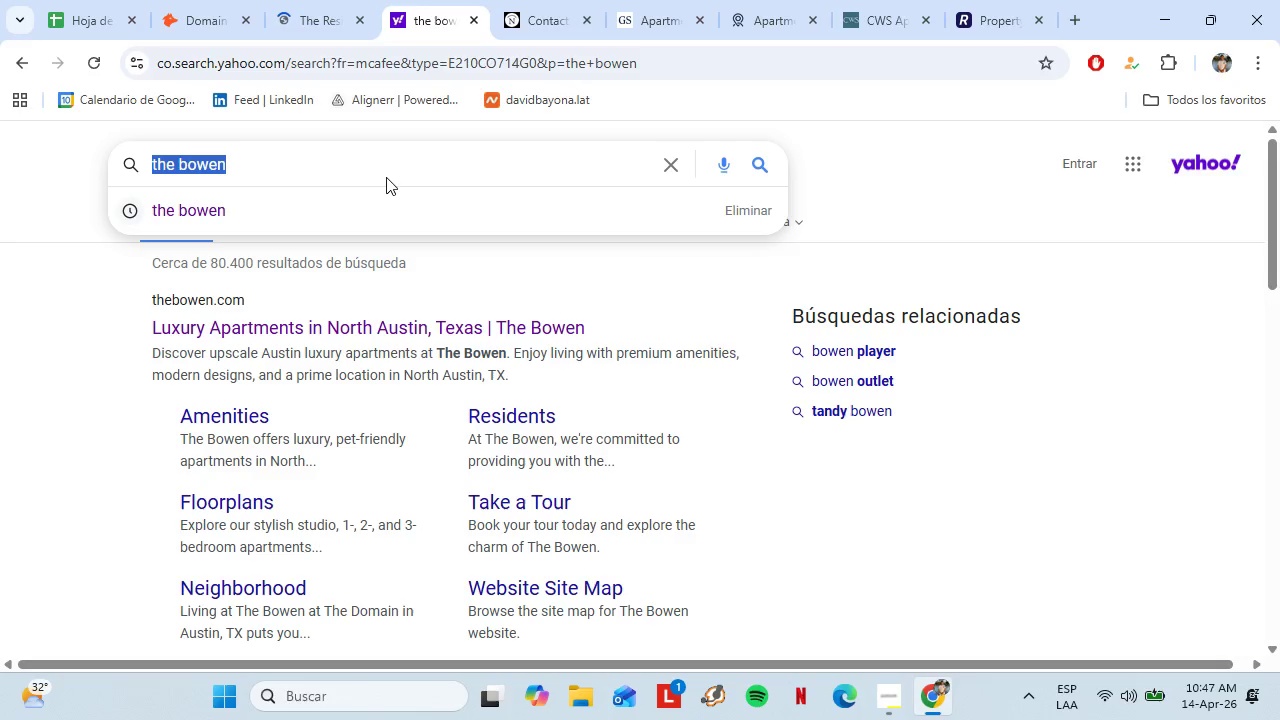 
right_click([372, 172])
 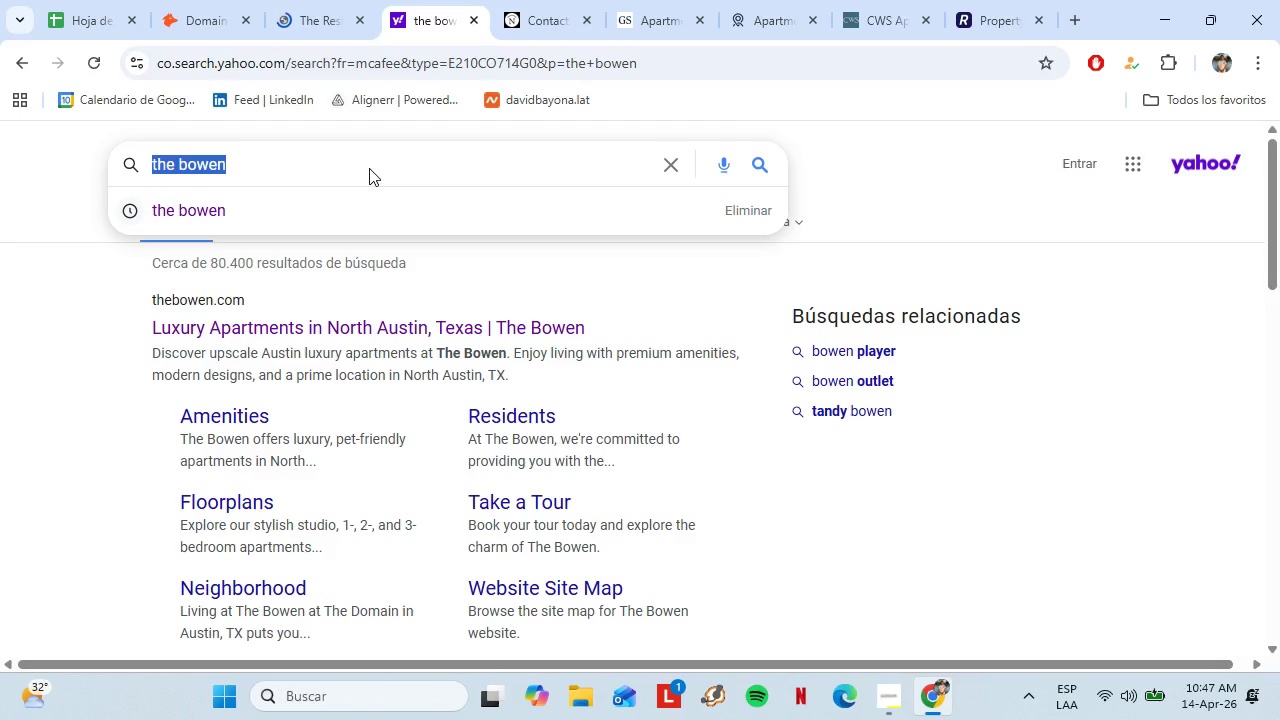 
double_click([369, 168])
 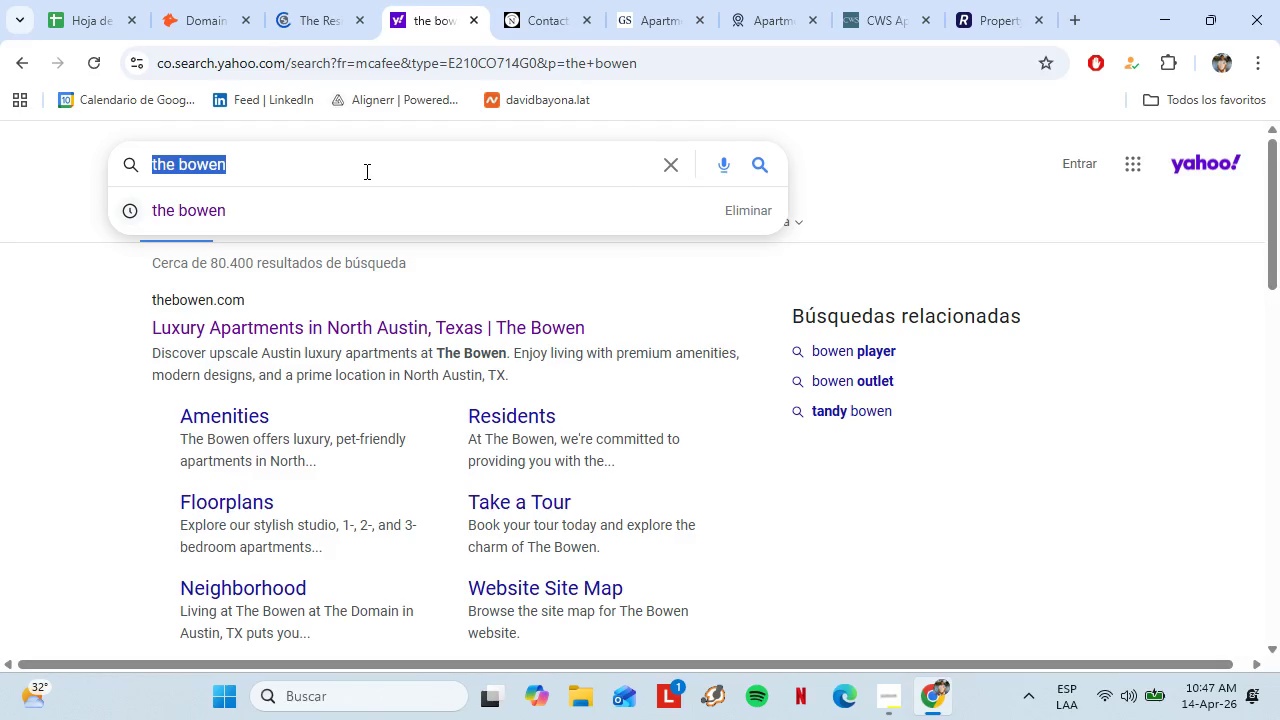 
key(Control+V)
 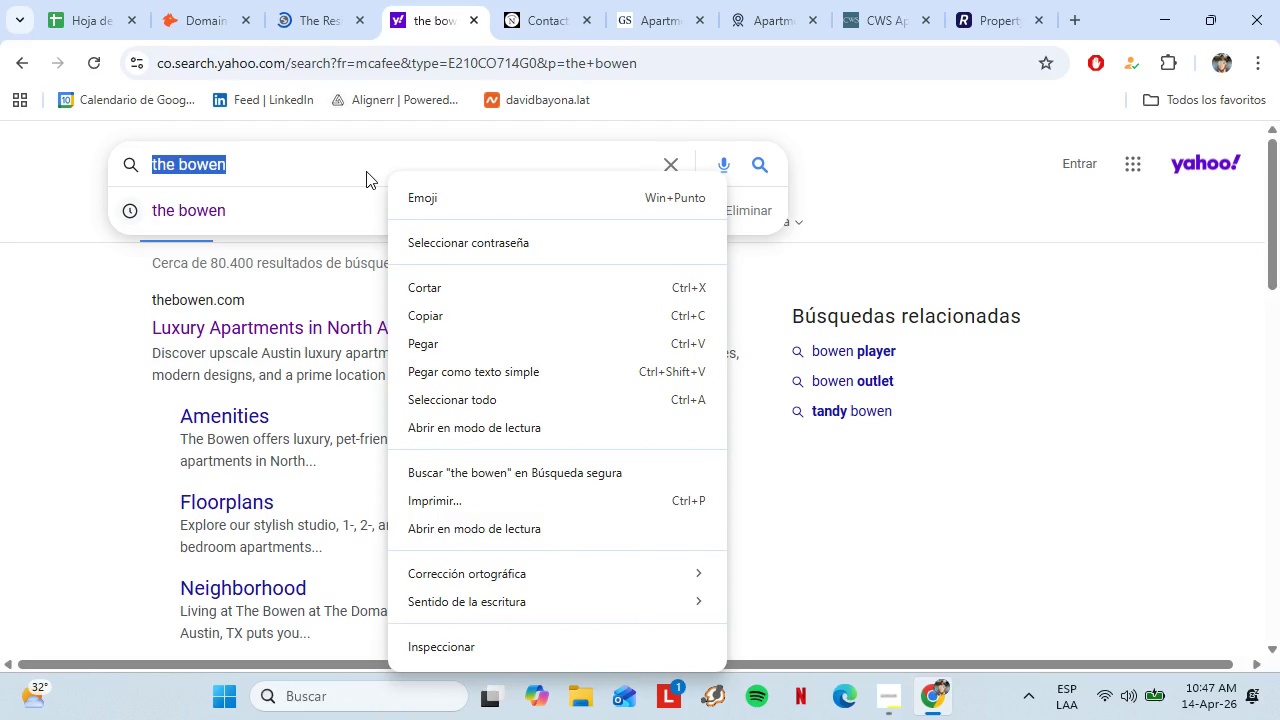 
wait(7.69)
 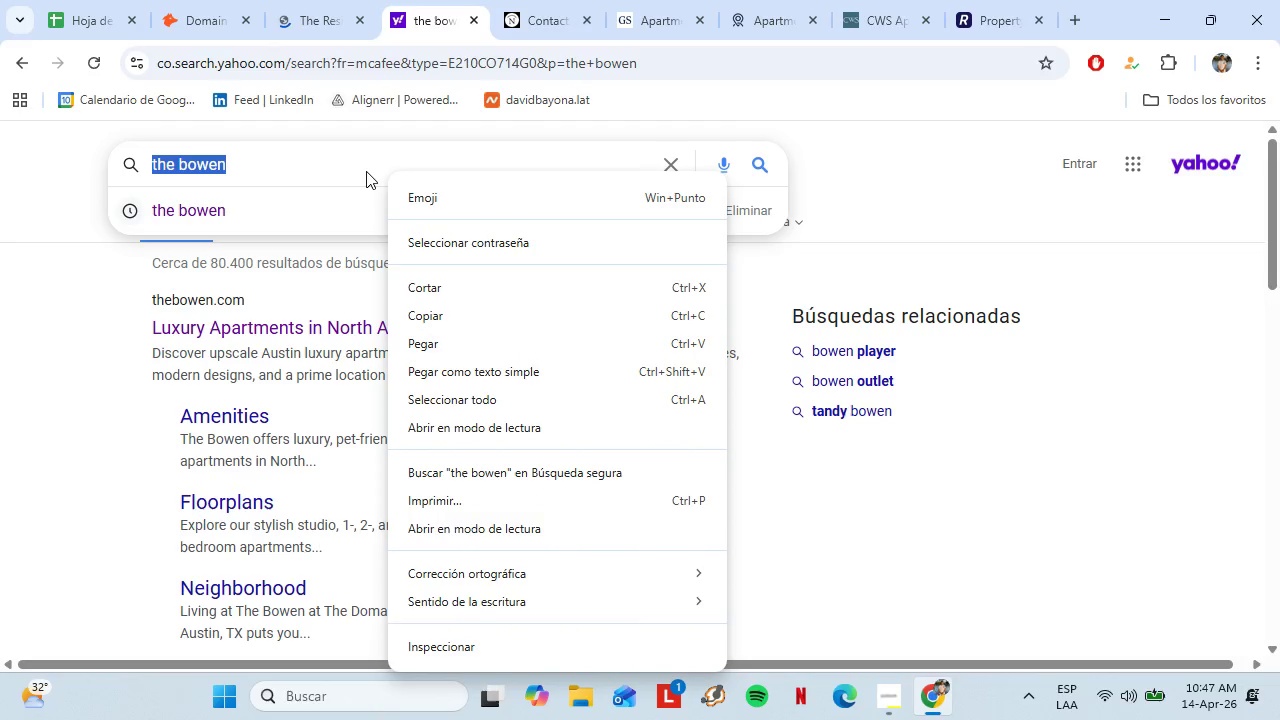 
left_click([295, 173])
 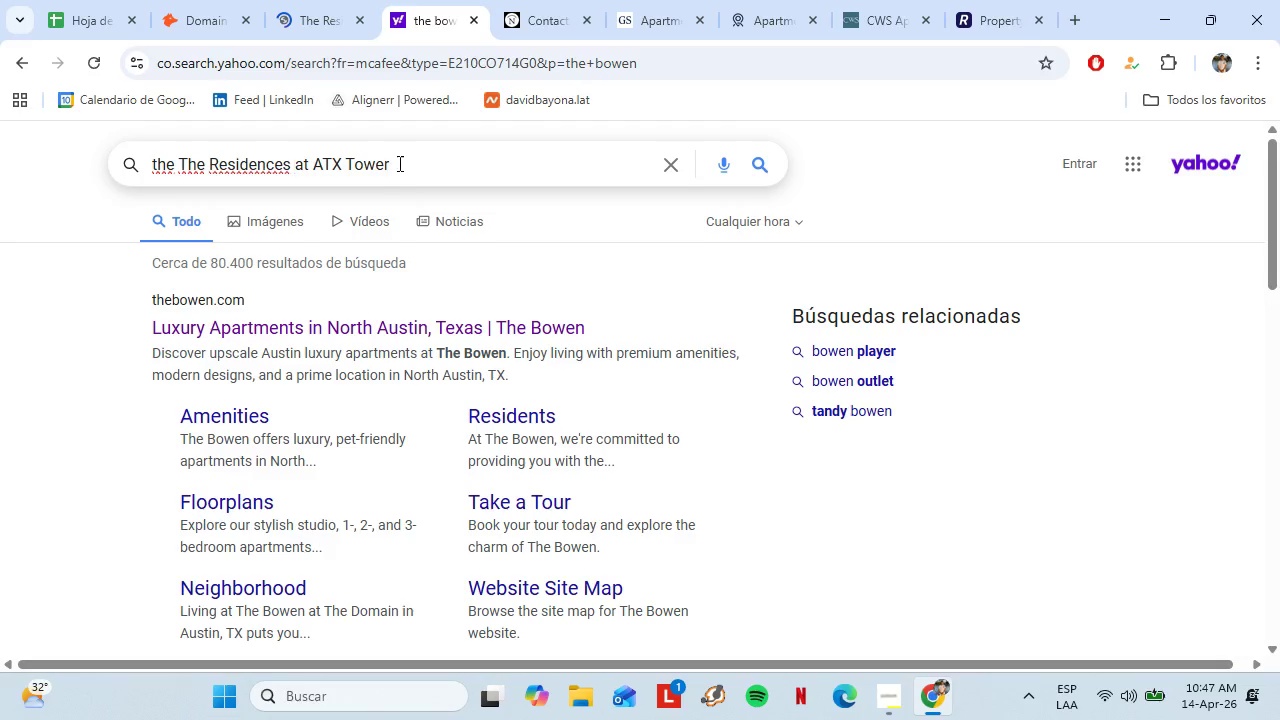 
double_click([407, 152])
 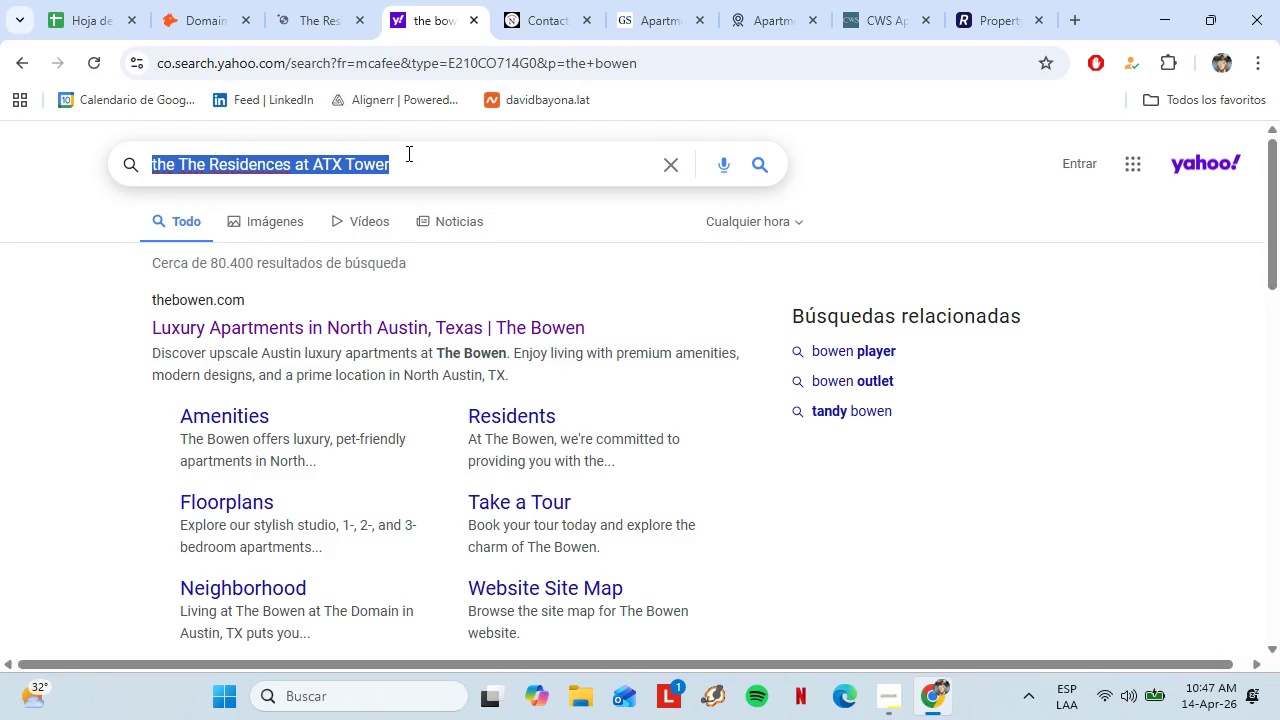 
triple_click([407, 152])
 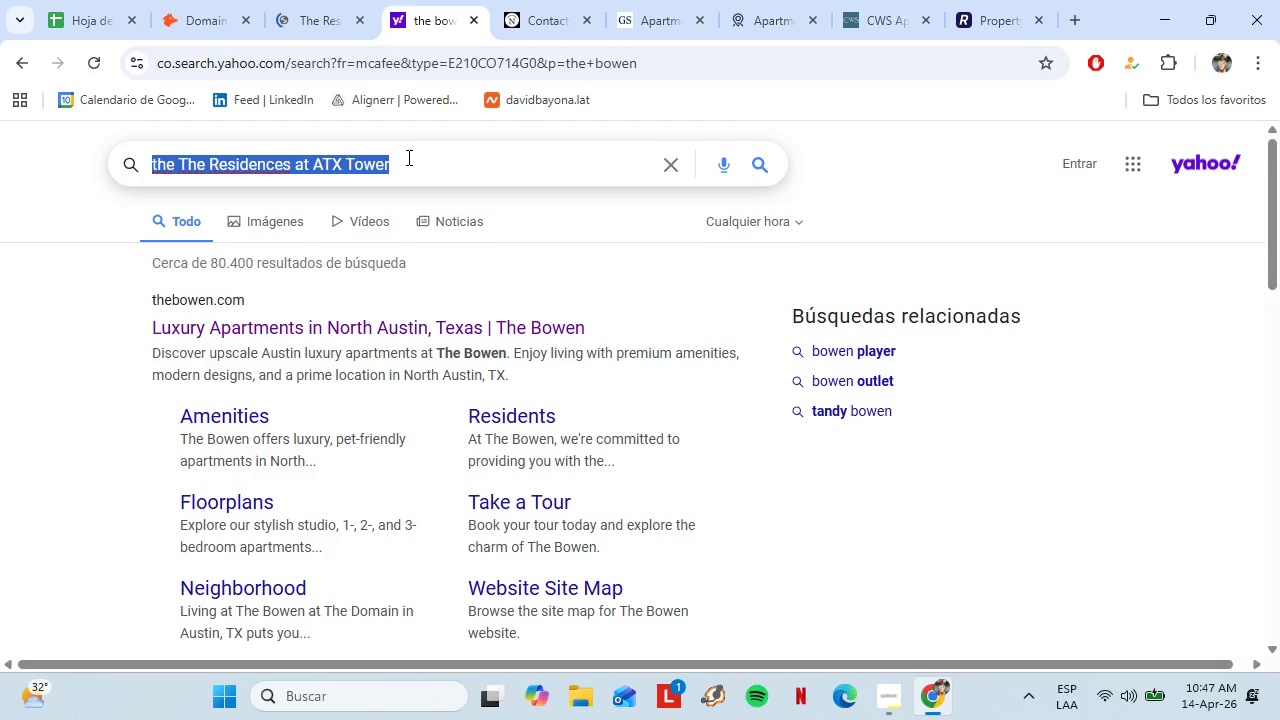 
left_click([371, 148])
 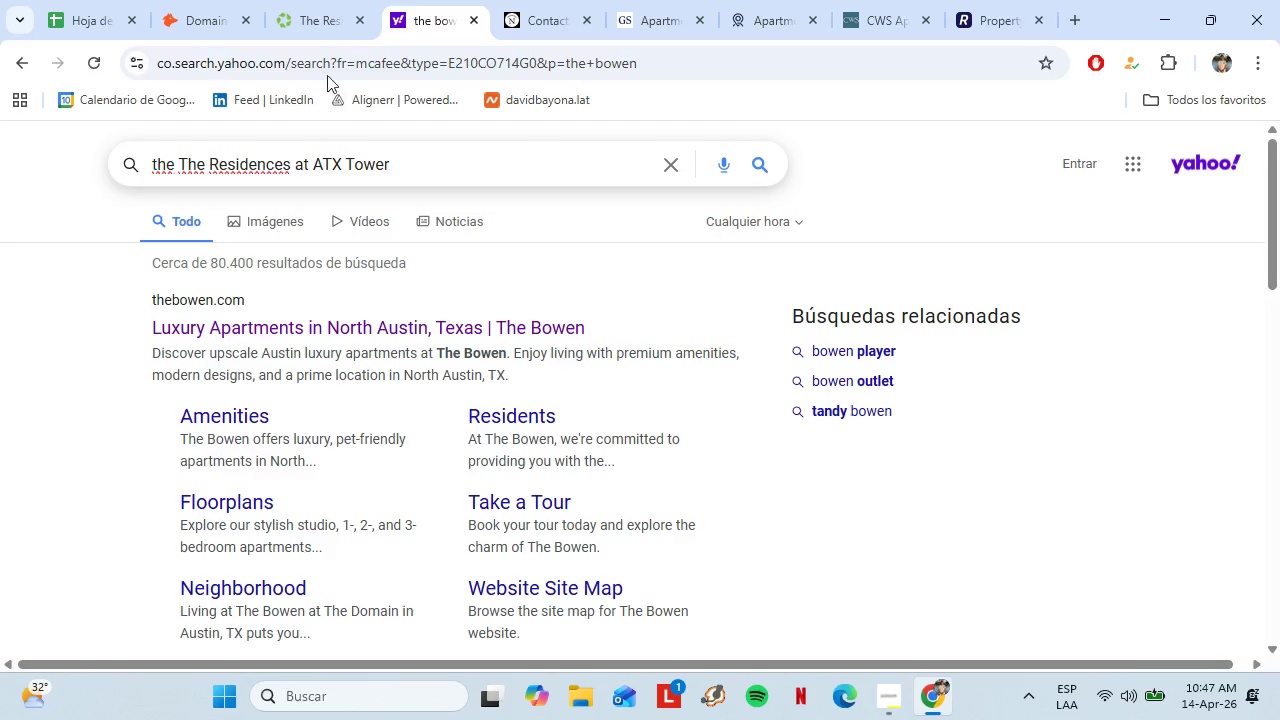 
wait(5.41)
 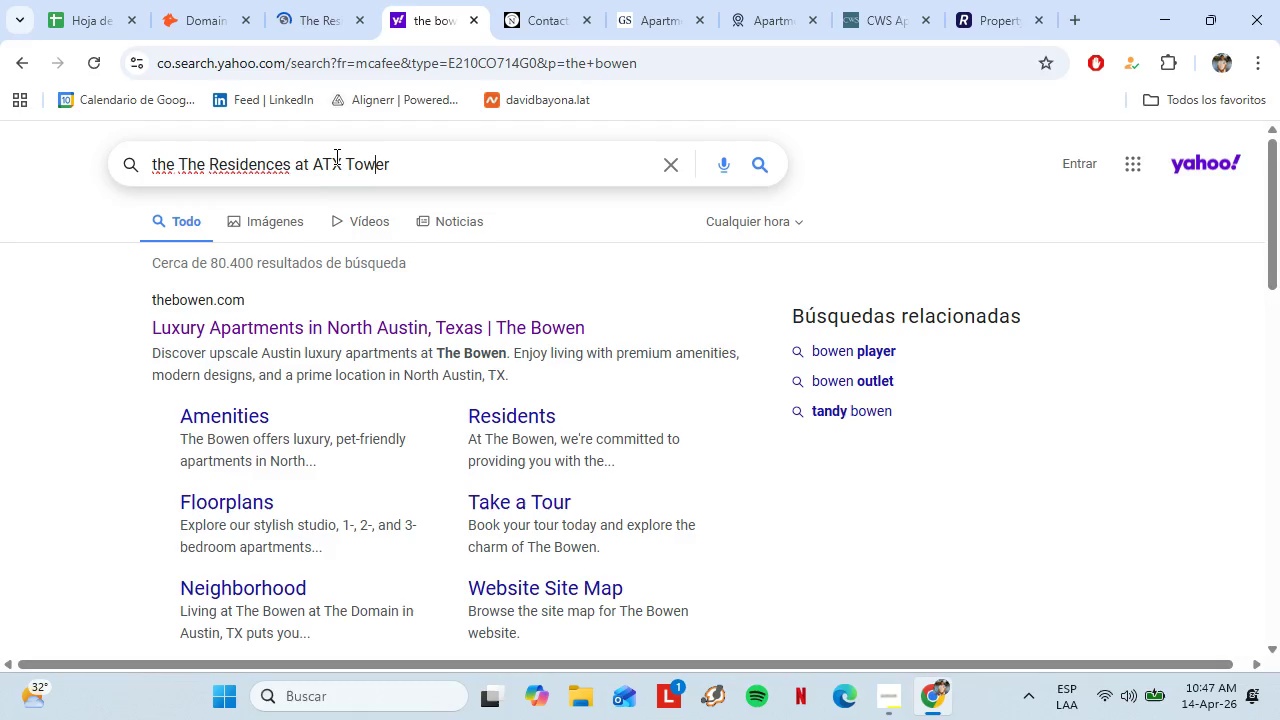 
left_click_drag(start_coordinate=[179, 168], to_coordinate=[145, 165])
 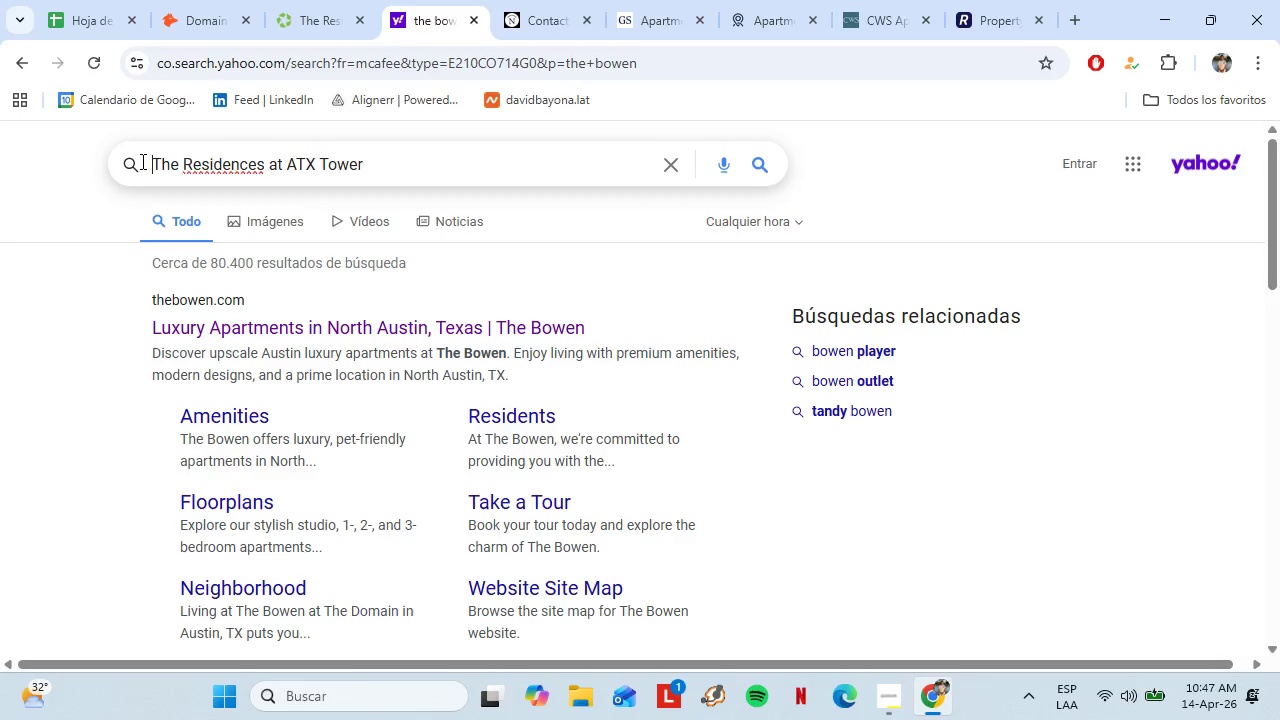 
key(Backspace)
 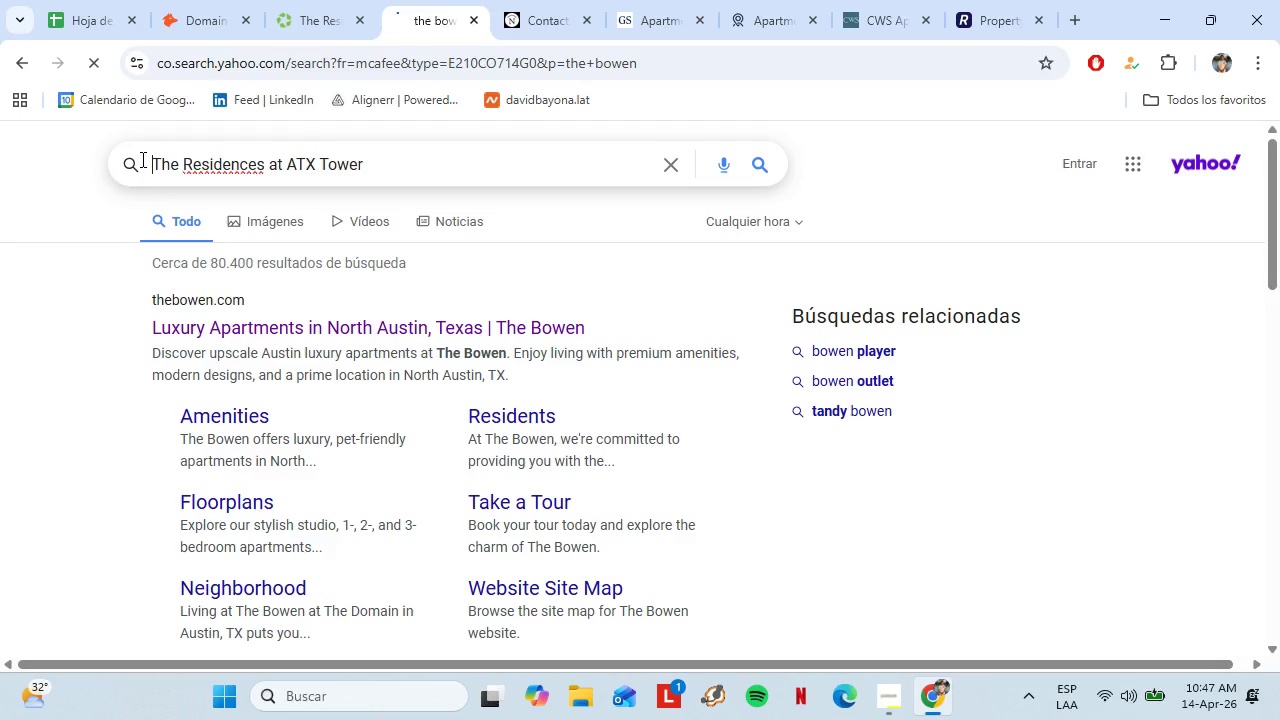 
key(Enter)
 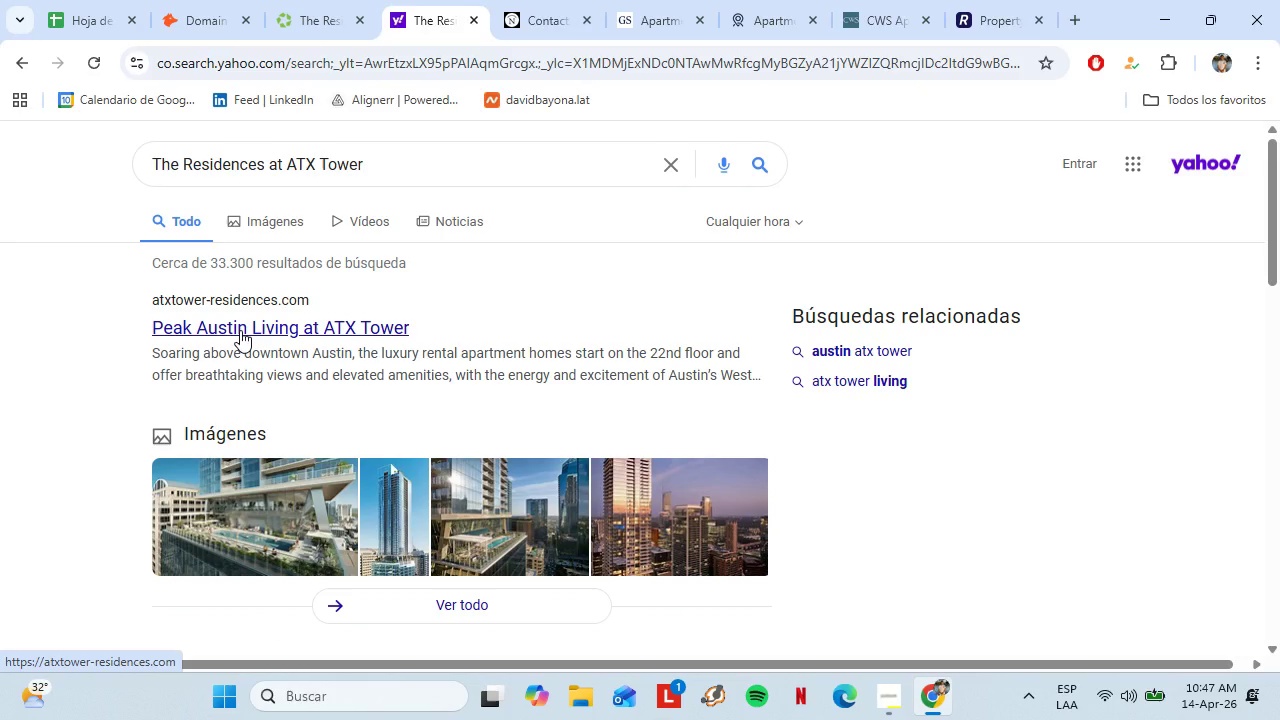 
scroll: coordinate [240, 320], scroll_direction: down, amount: 3.0
 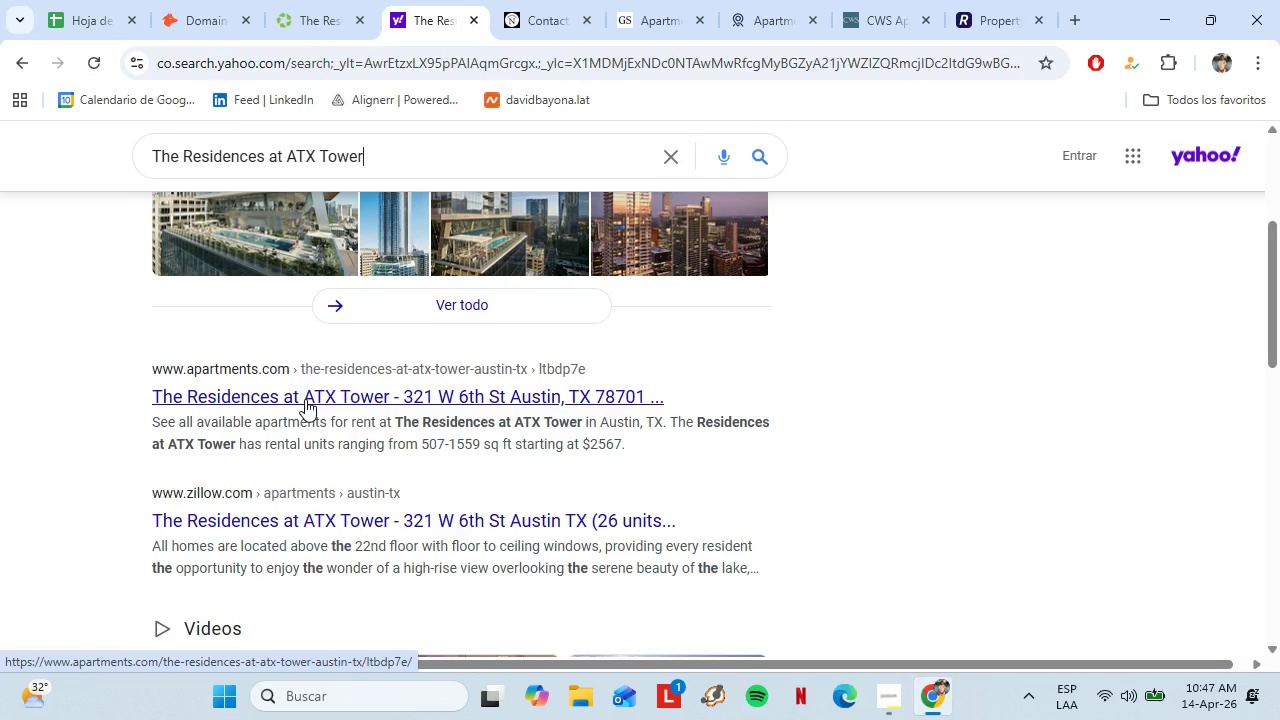 
scroll: coordinate [301, 388], scroll_direction: up, amount: 4.0
 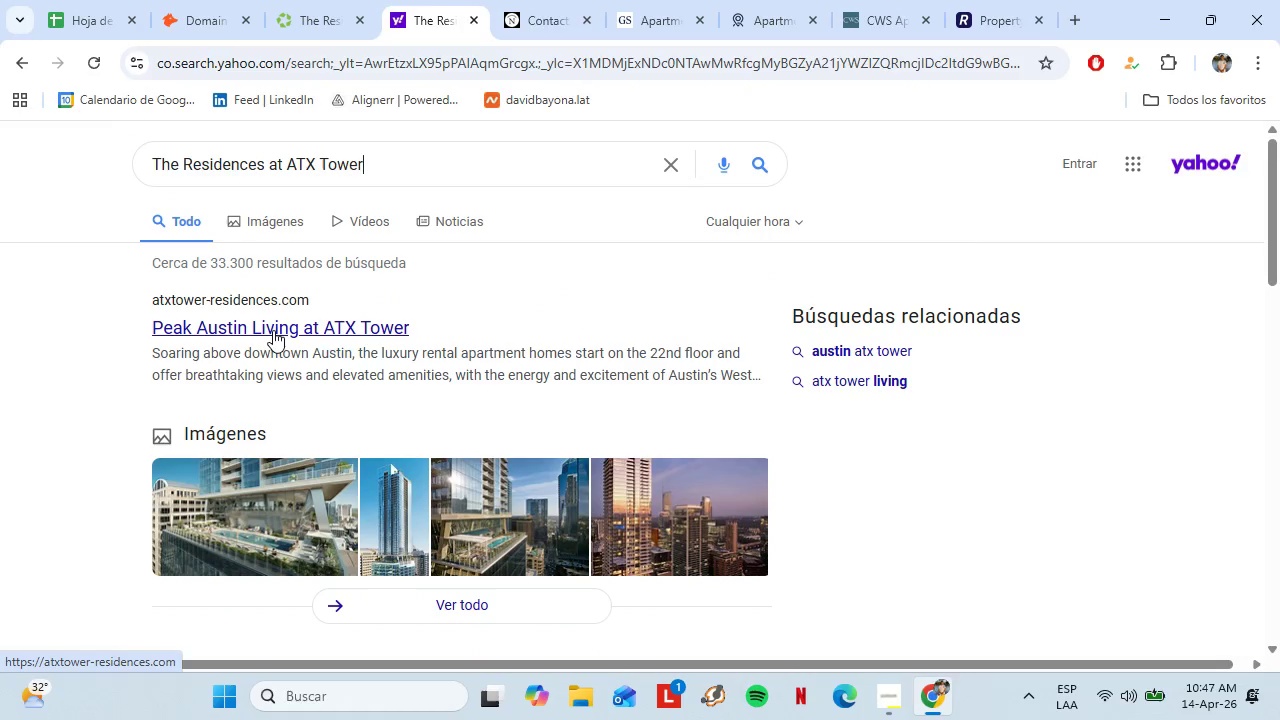 
left_click([273, 330])
 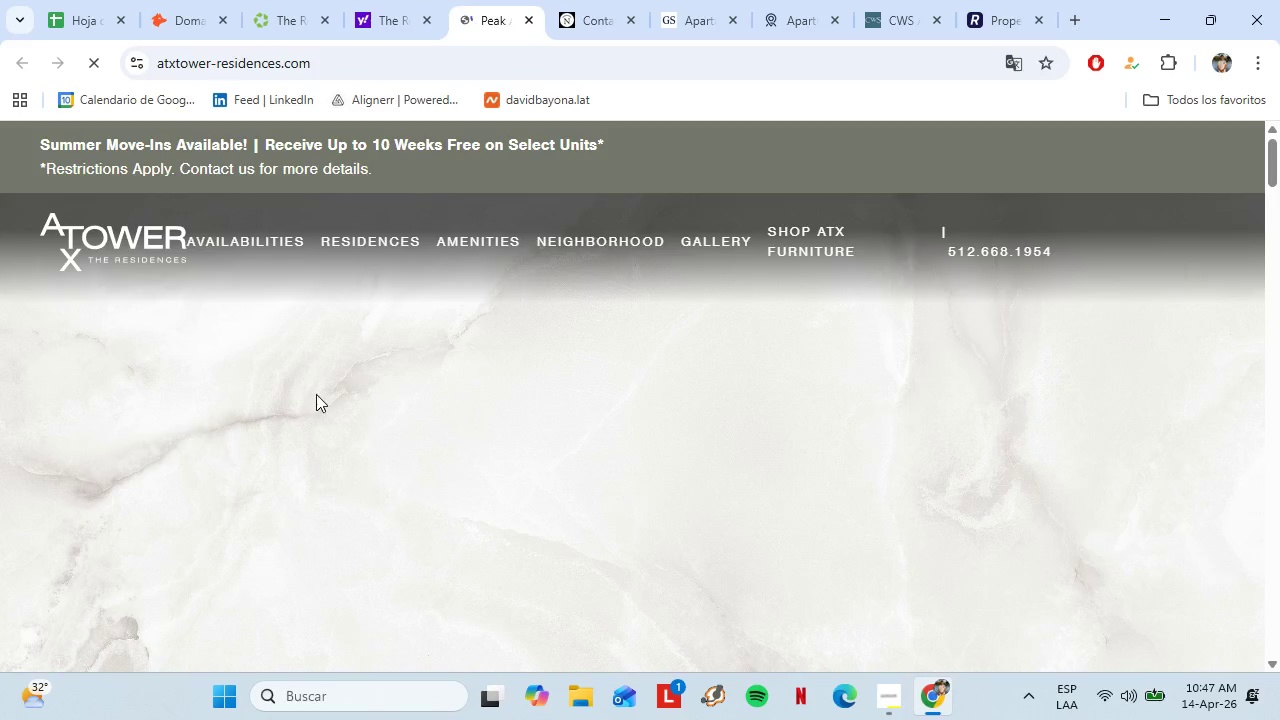 
wait(6.72)
 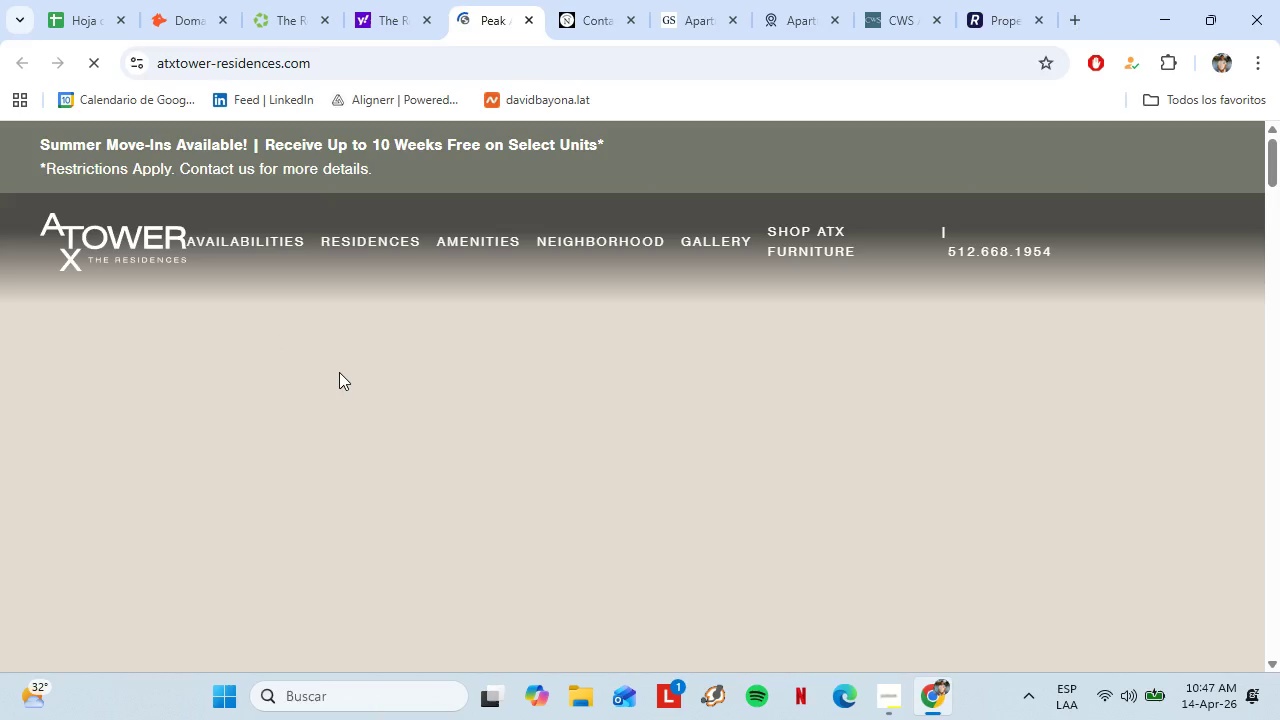 
scroll: coordinate [1099, 422], scroll_direction: down, amount: 60.0
 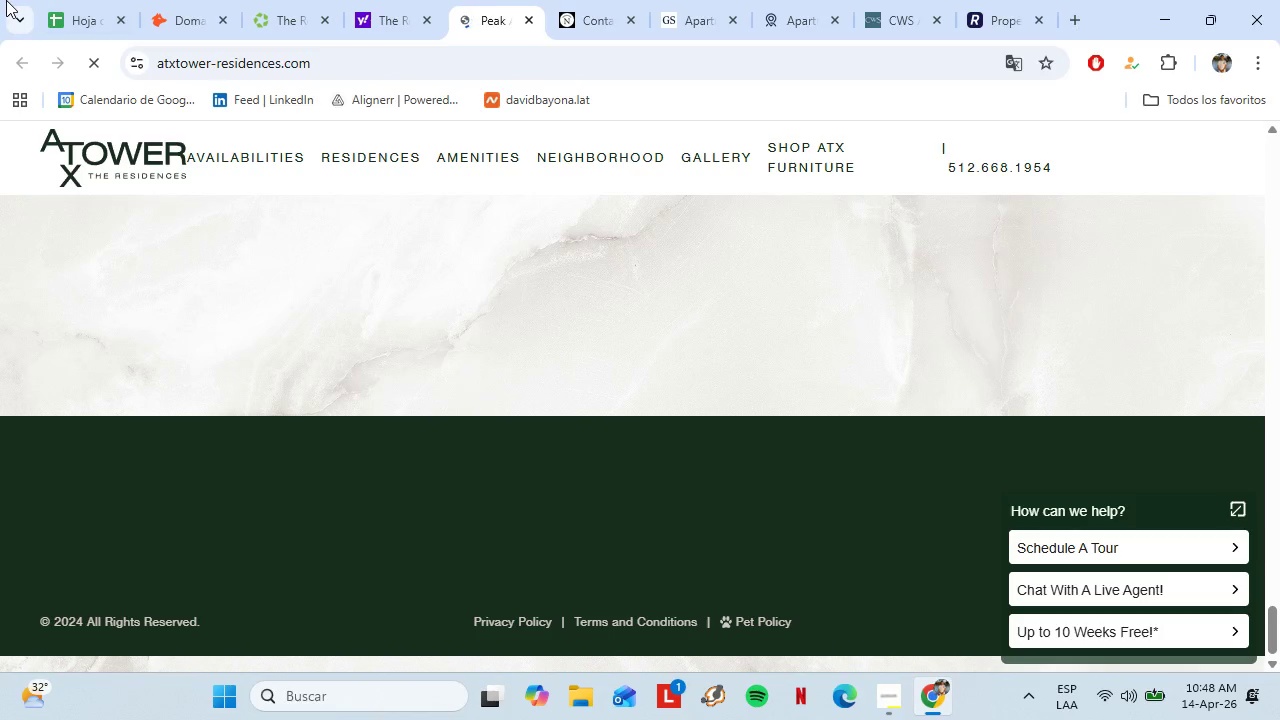 
left_click([285, 0])
 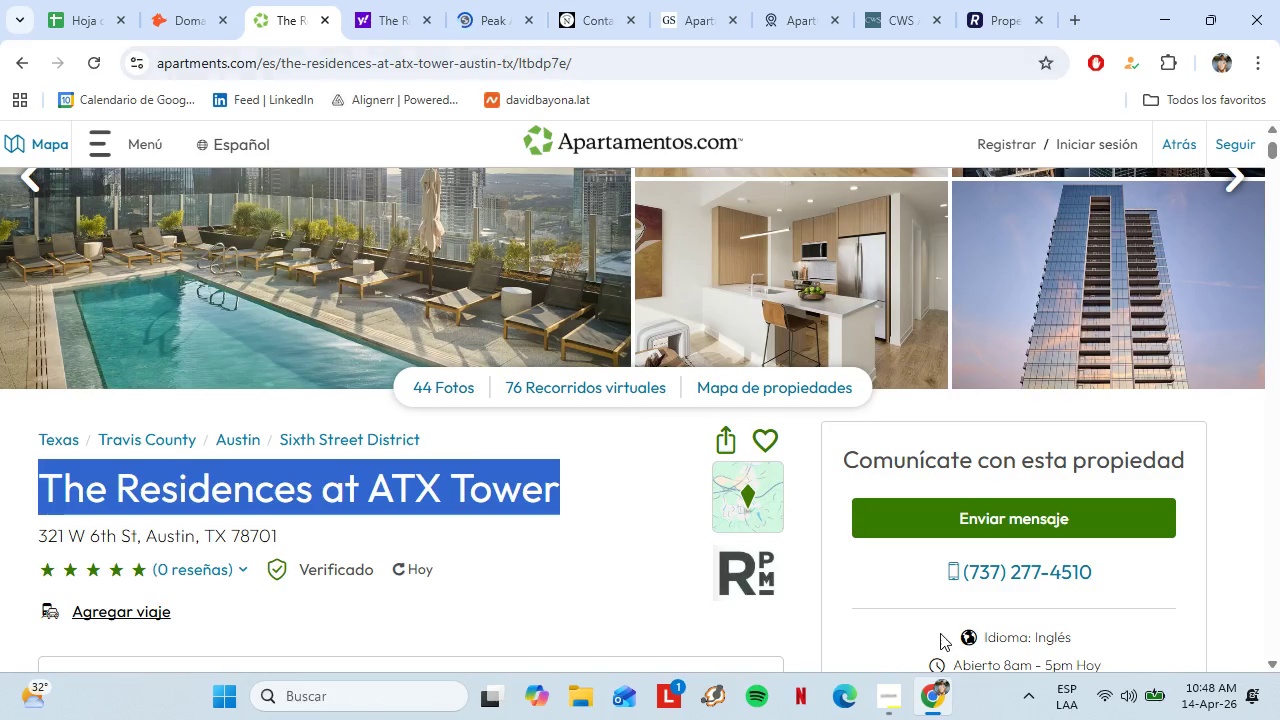 
right_click([754, 582])
 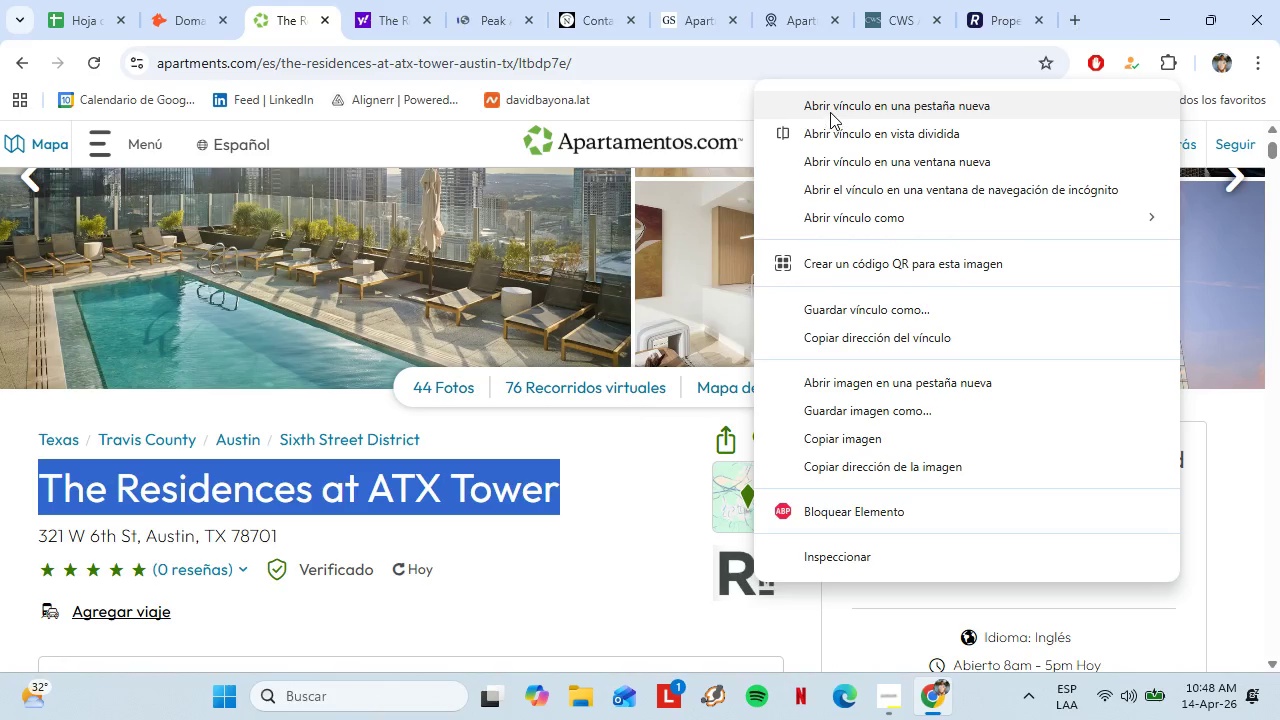 
left_click([830, 112])
 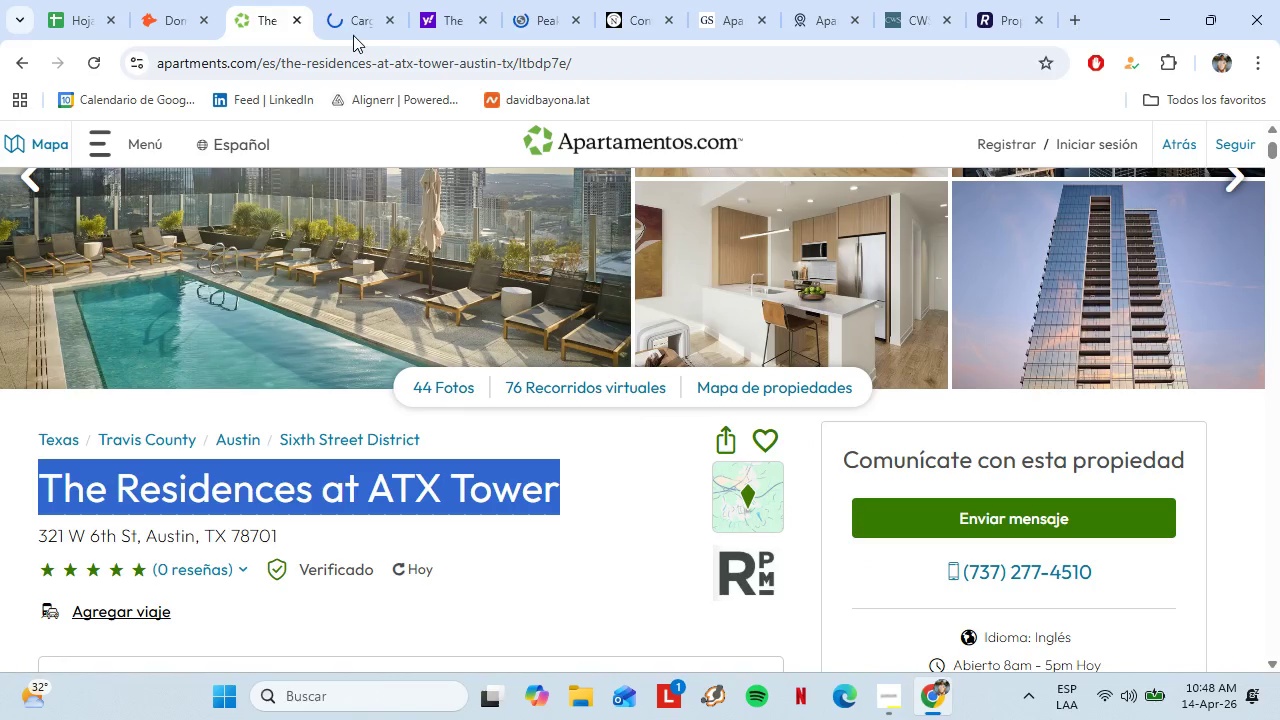 
left_click([349, 17])
 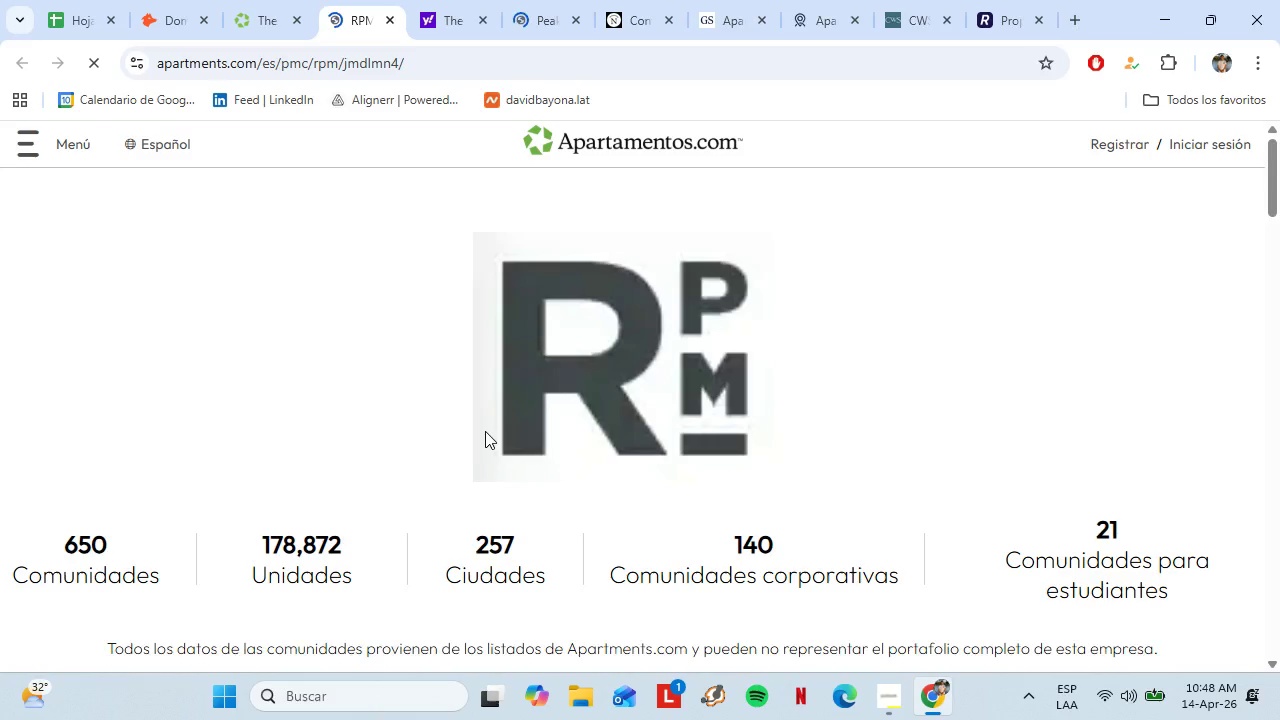 
scroll: coordinate [483, 430], scroll_direction: down, amount: 8.0
 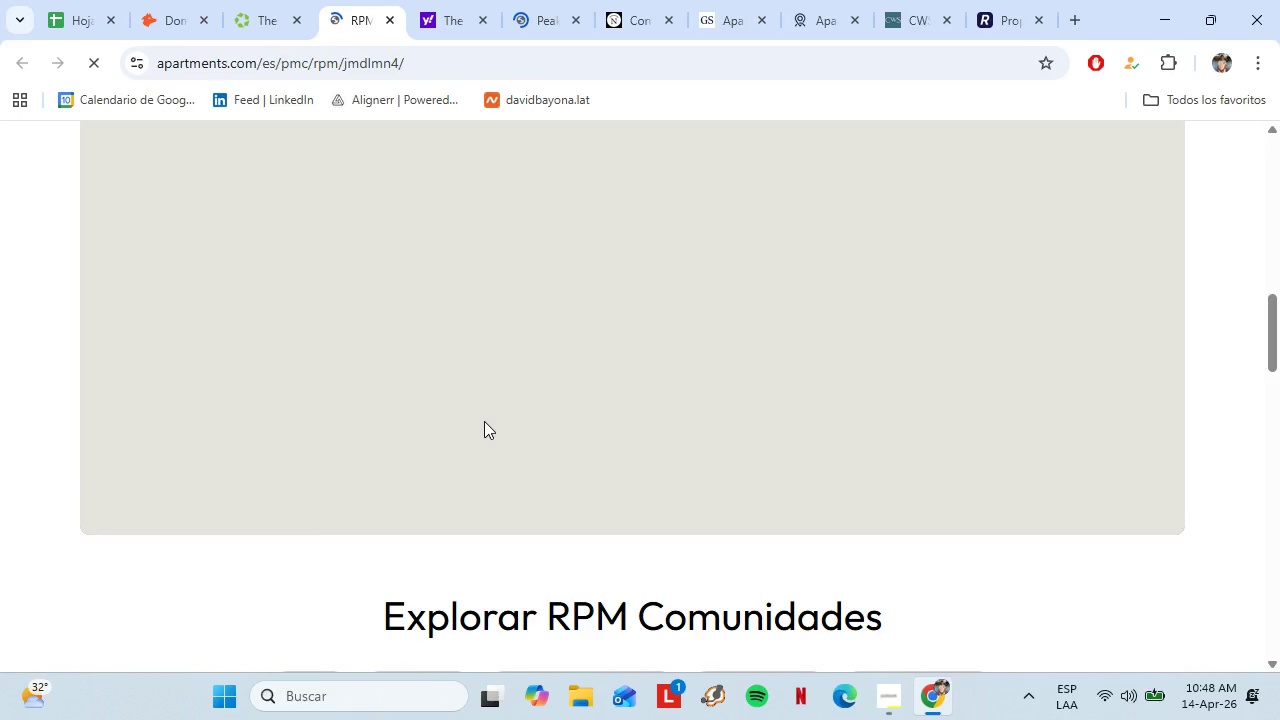 
scroll: coordinate [485, 421], scroll_direction: up, amount: 4.0
 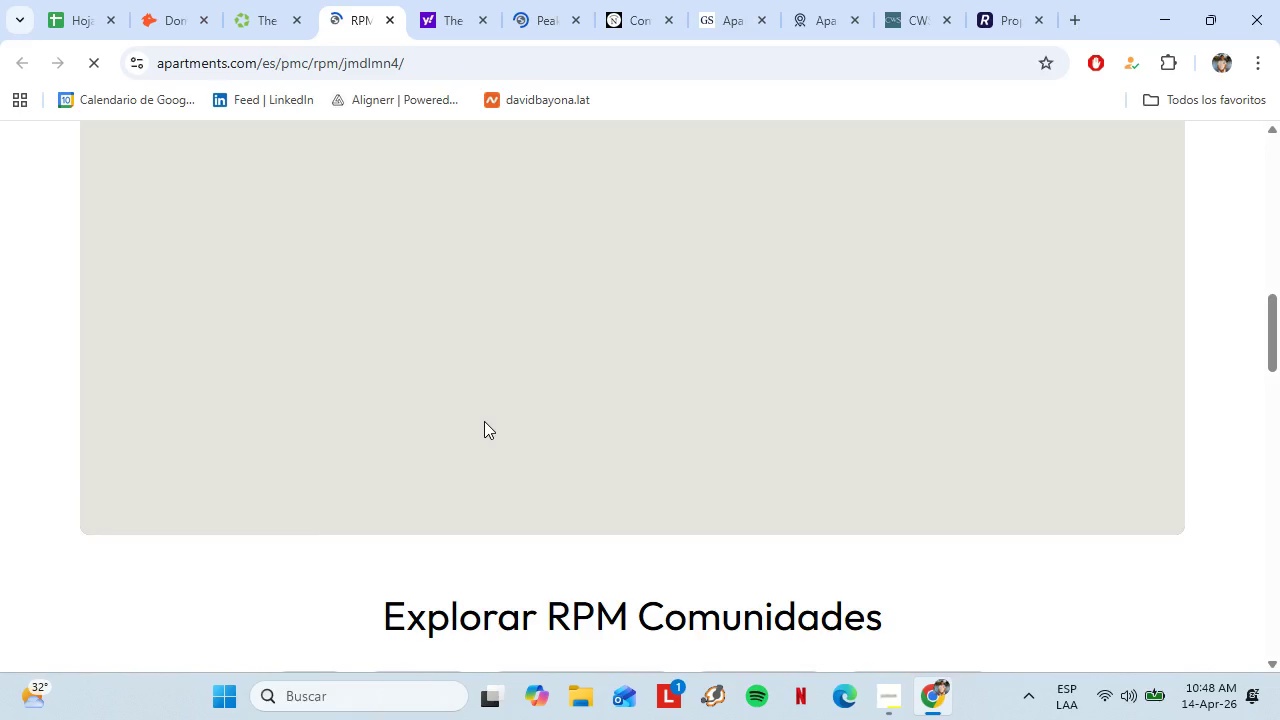 
scroll: coordinate [791, 574], scroll_direction: down, amount: 5.0
 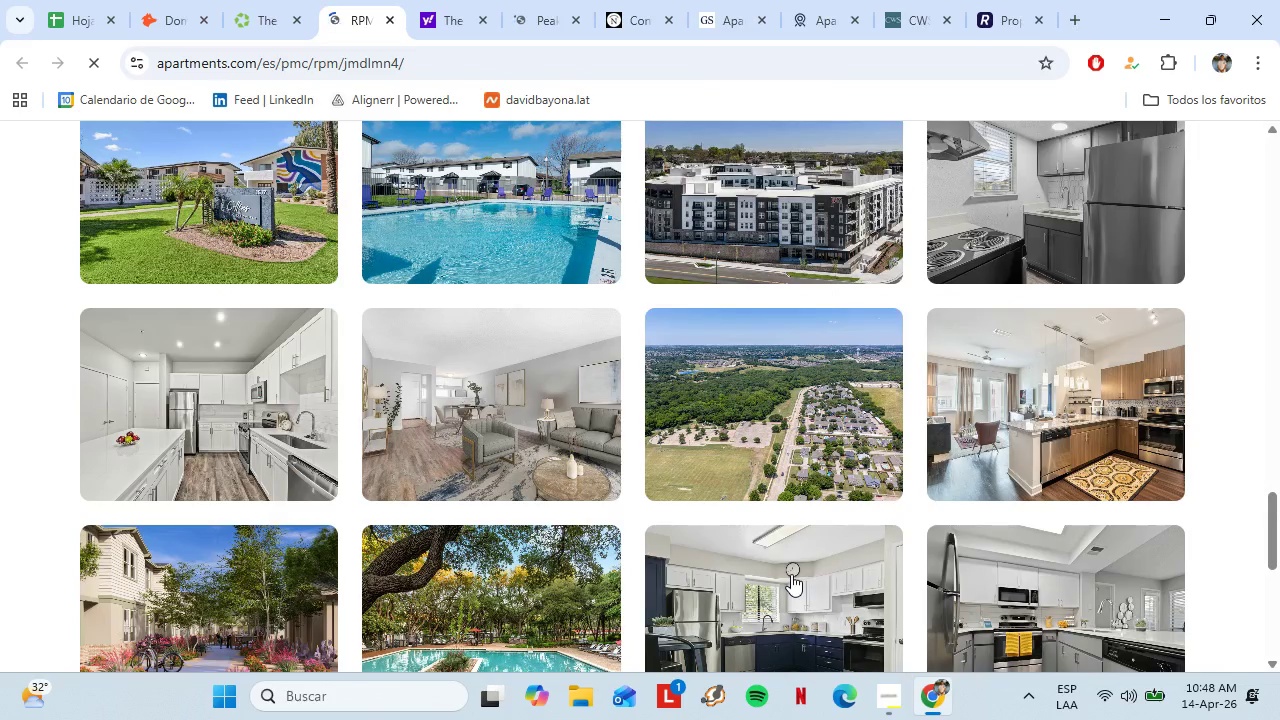 
scroll: coordinate [790, 575], scroll_direction: up, amount: 21.0
 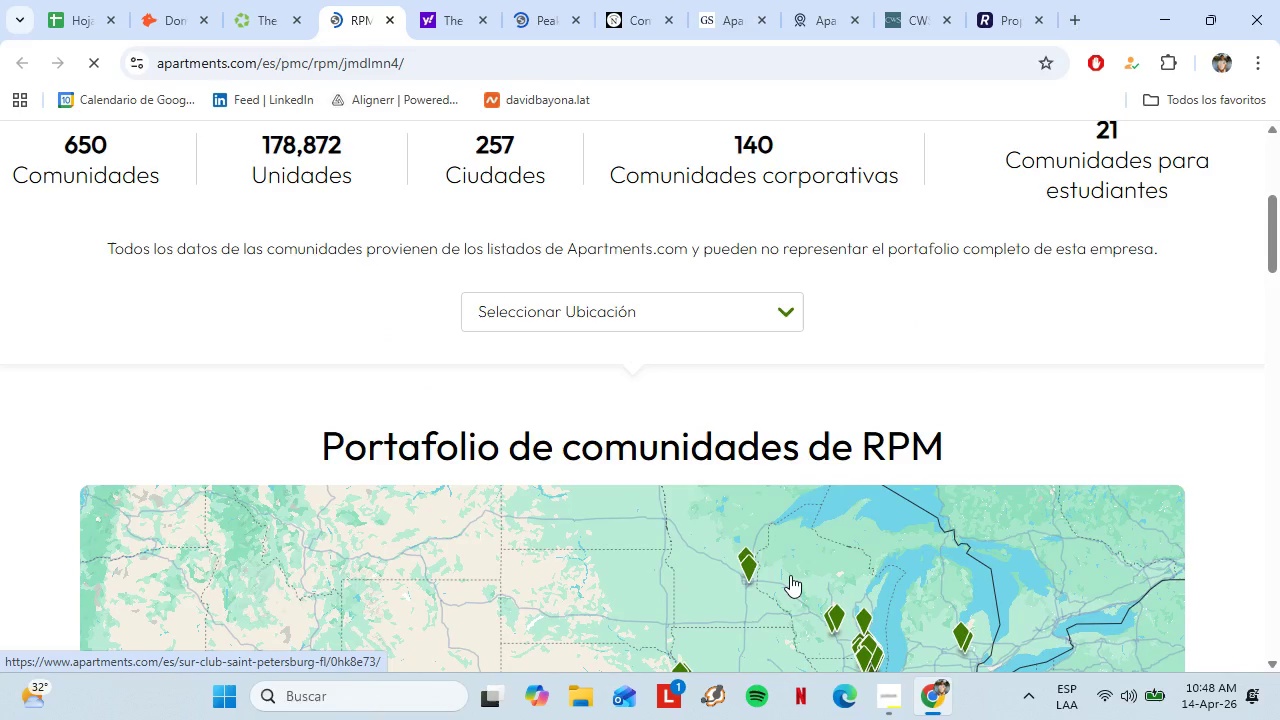 
scroll: coordinate [790, 575], scroll_direction: down, amount: 3.0
 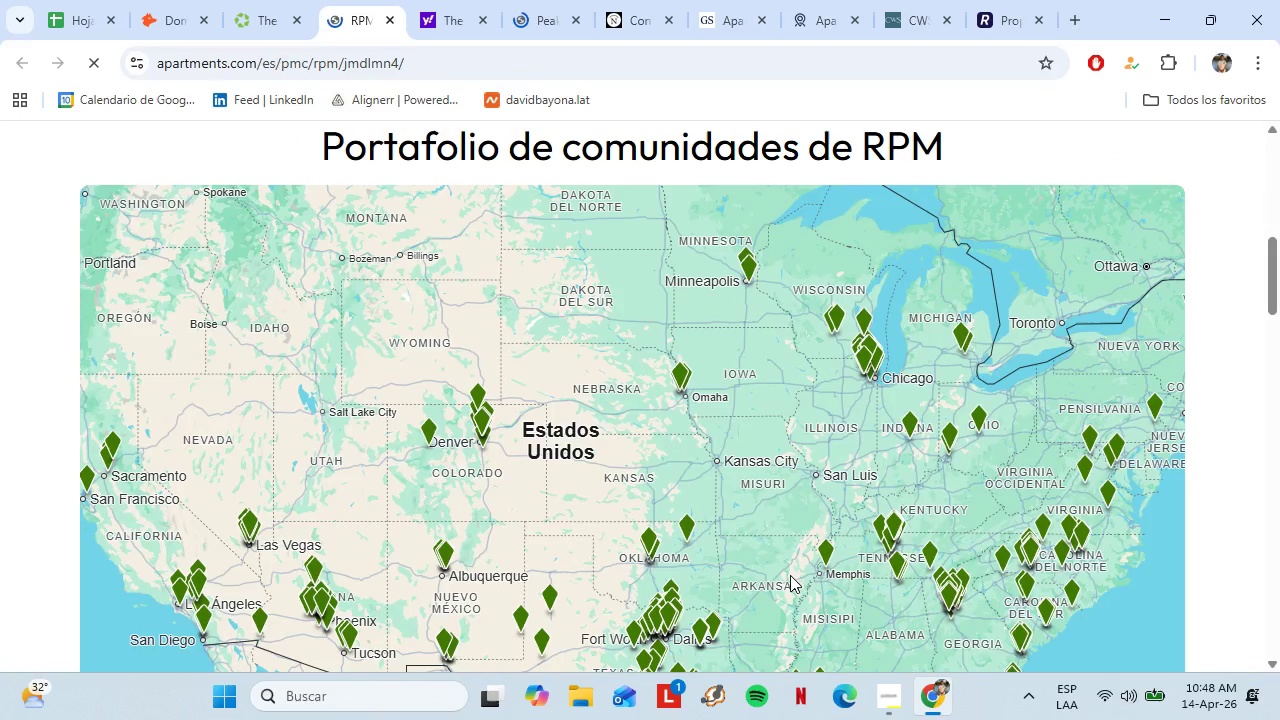 
scroll: coordinate [294, 522], scroll_direction: up, amount: 15.0
 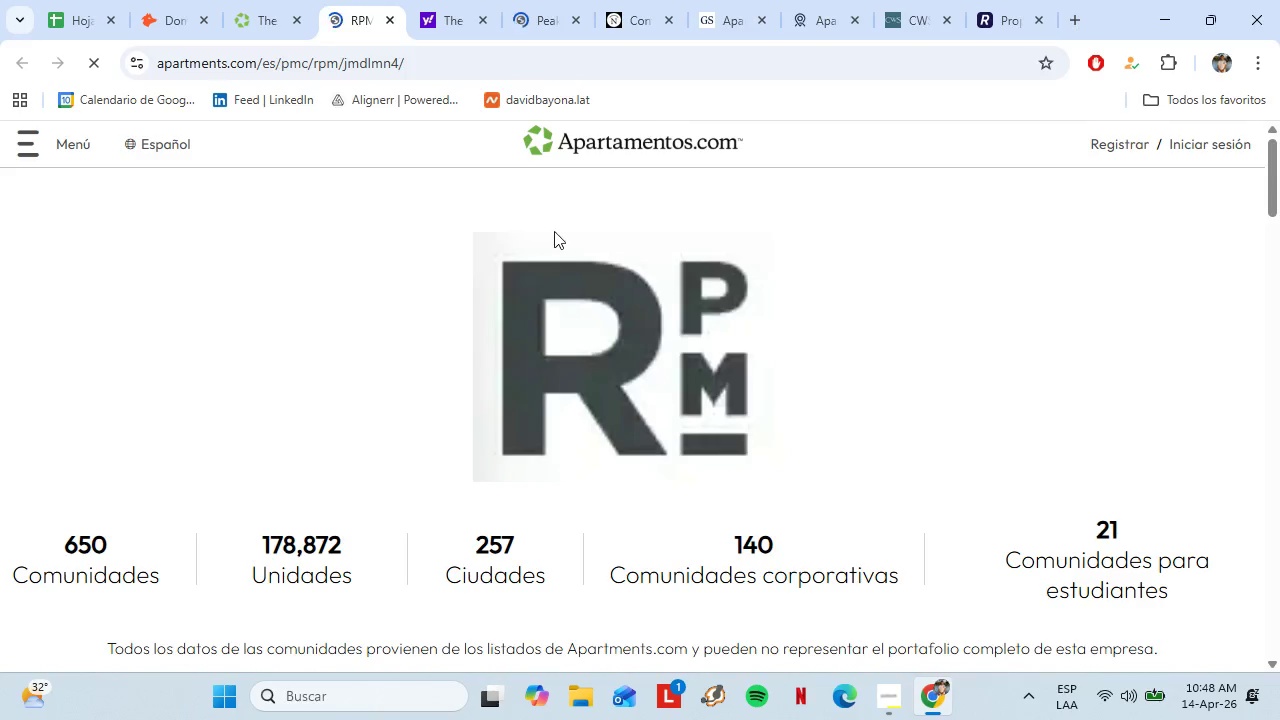 
left_click([279, 0])
 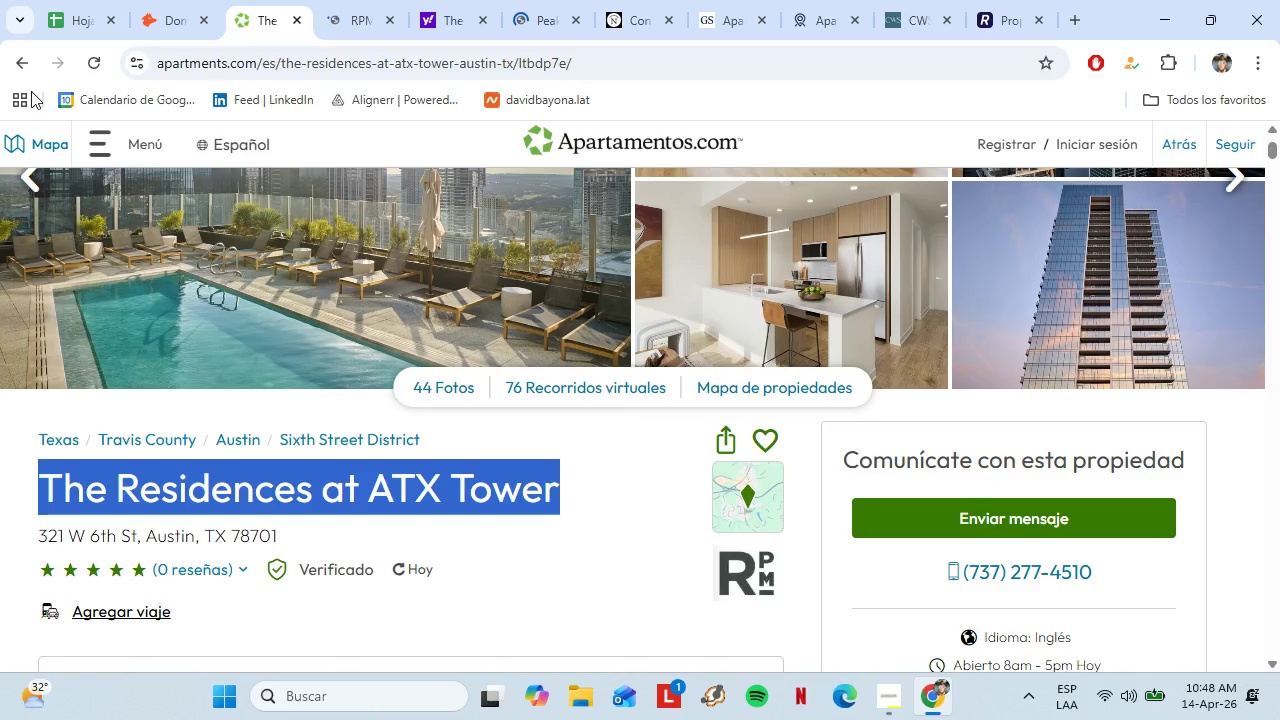 
left_click([16, 74])
 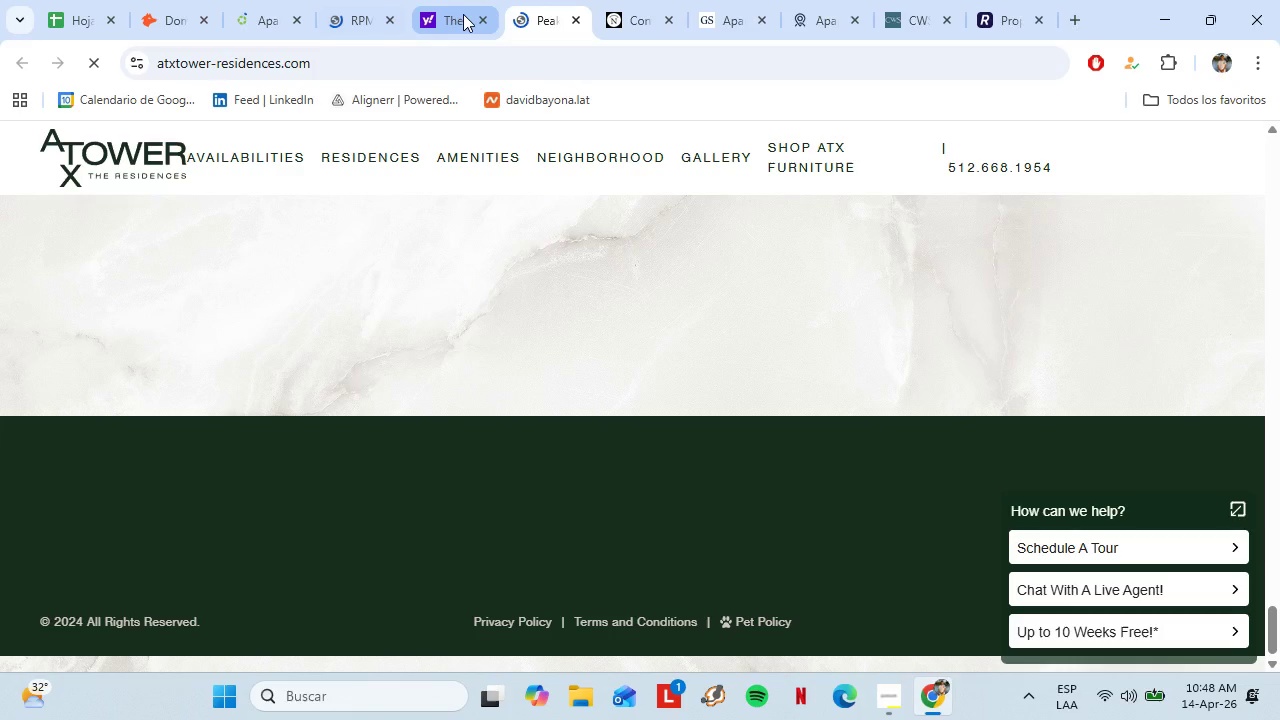 
left_click([390, 21])
 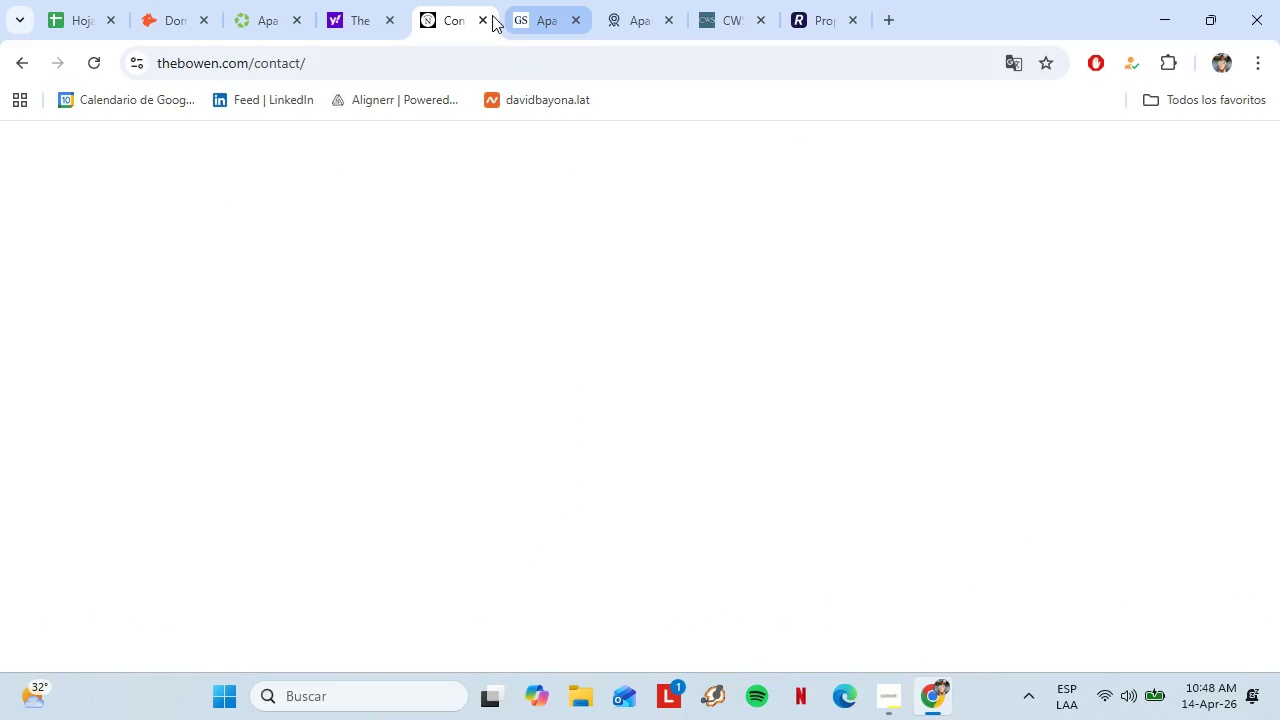 
left_click([484, 21])
 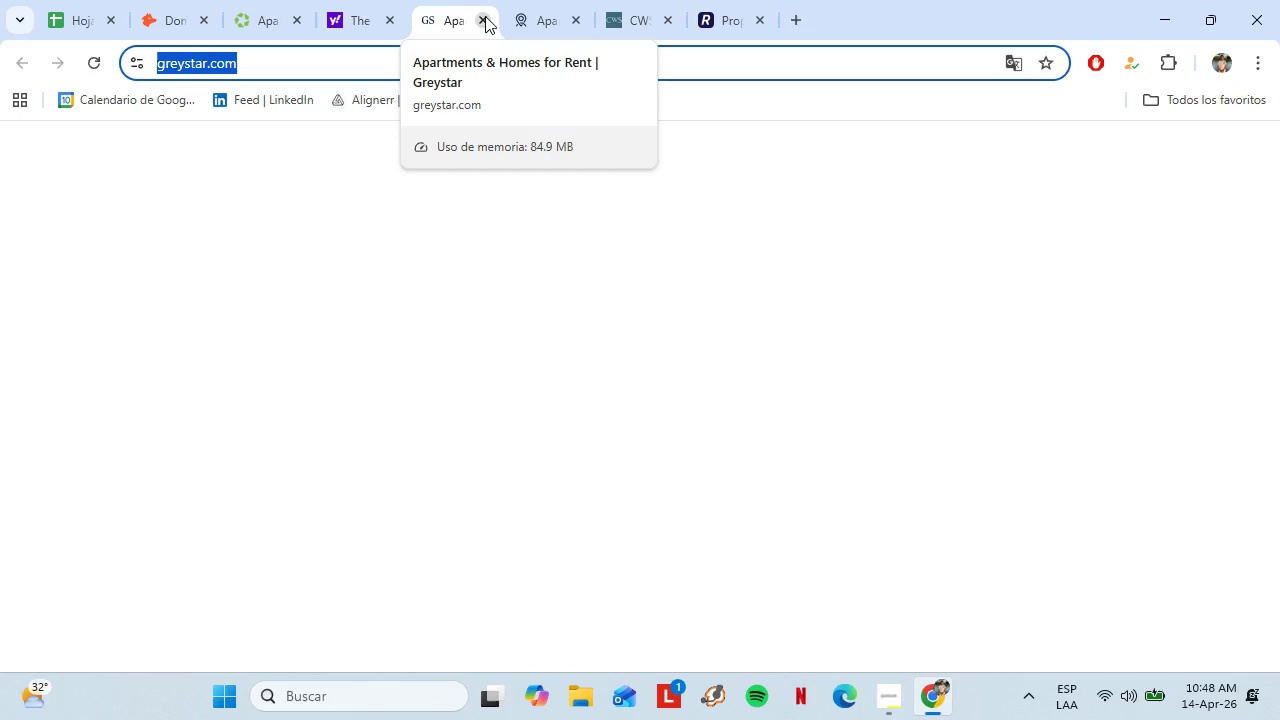 
wait(9.41)
 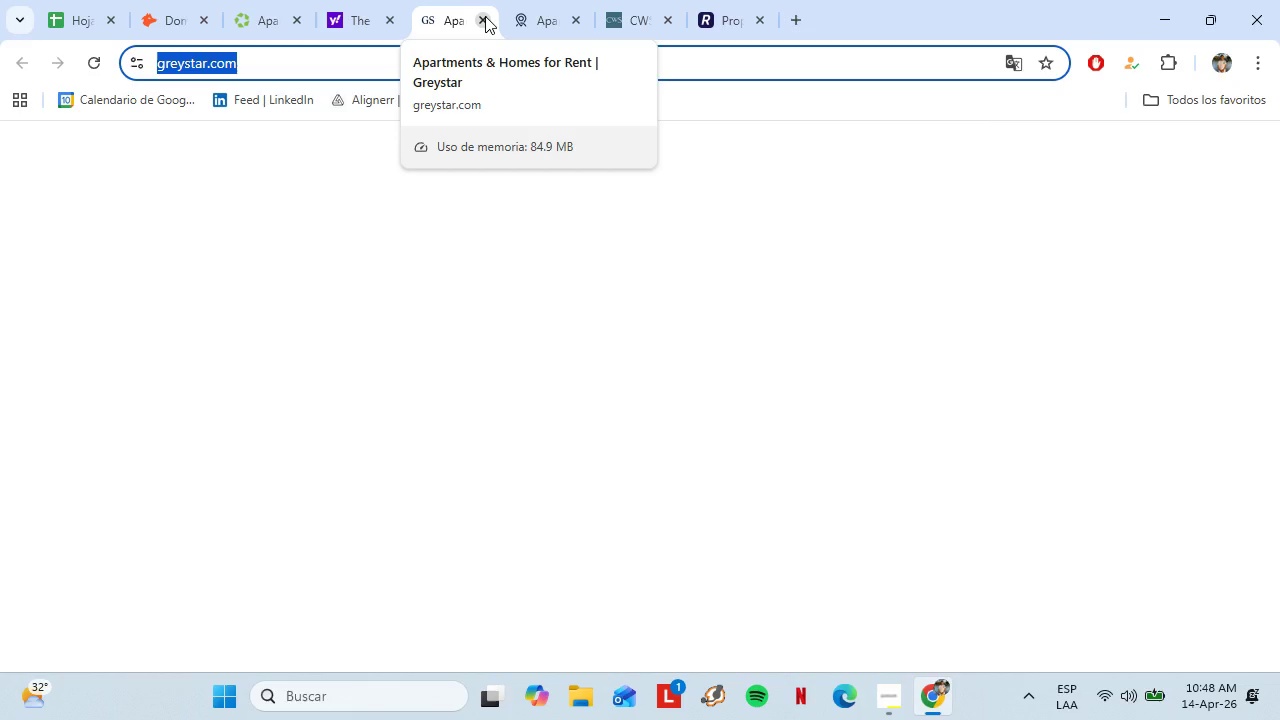 
left_click([486, 18])
 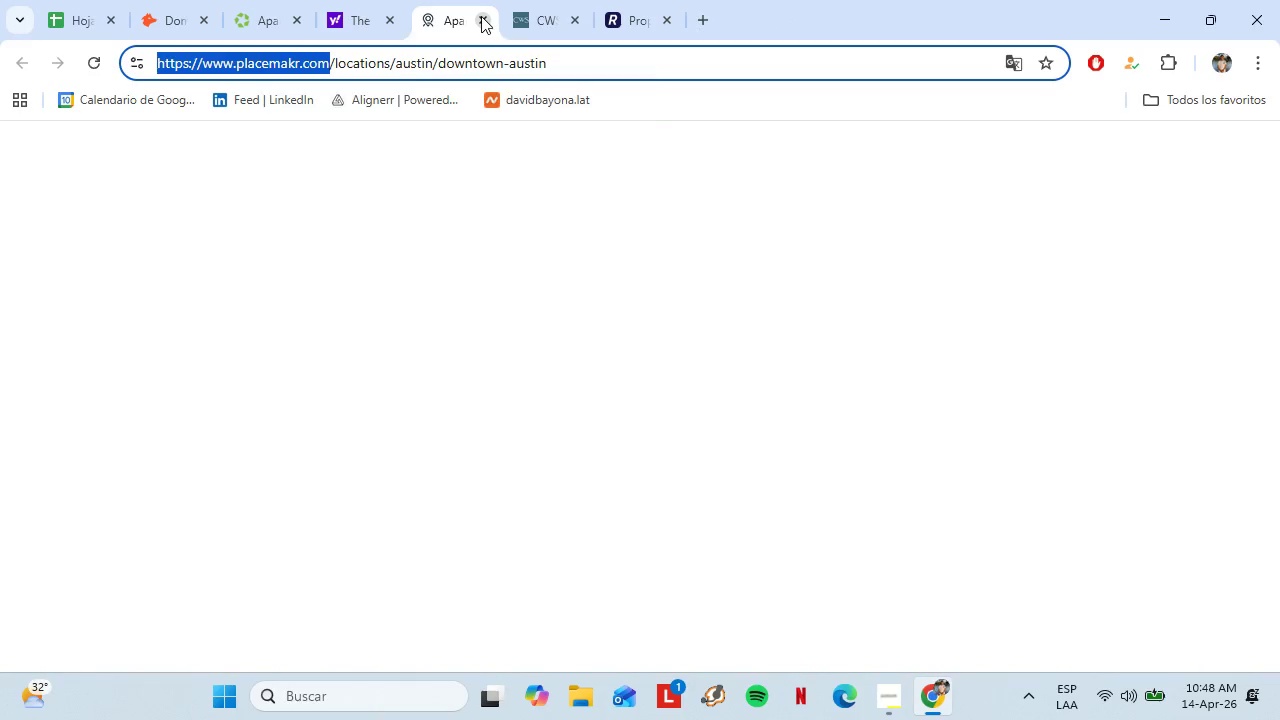 
left_click([481, 16])
 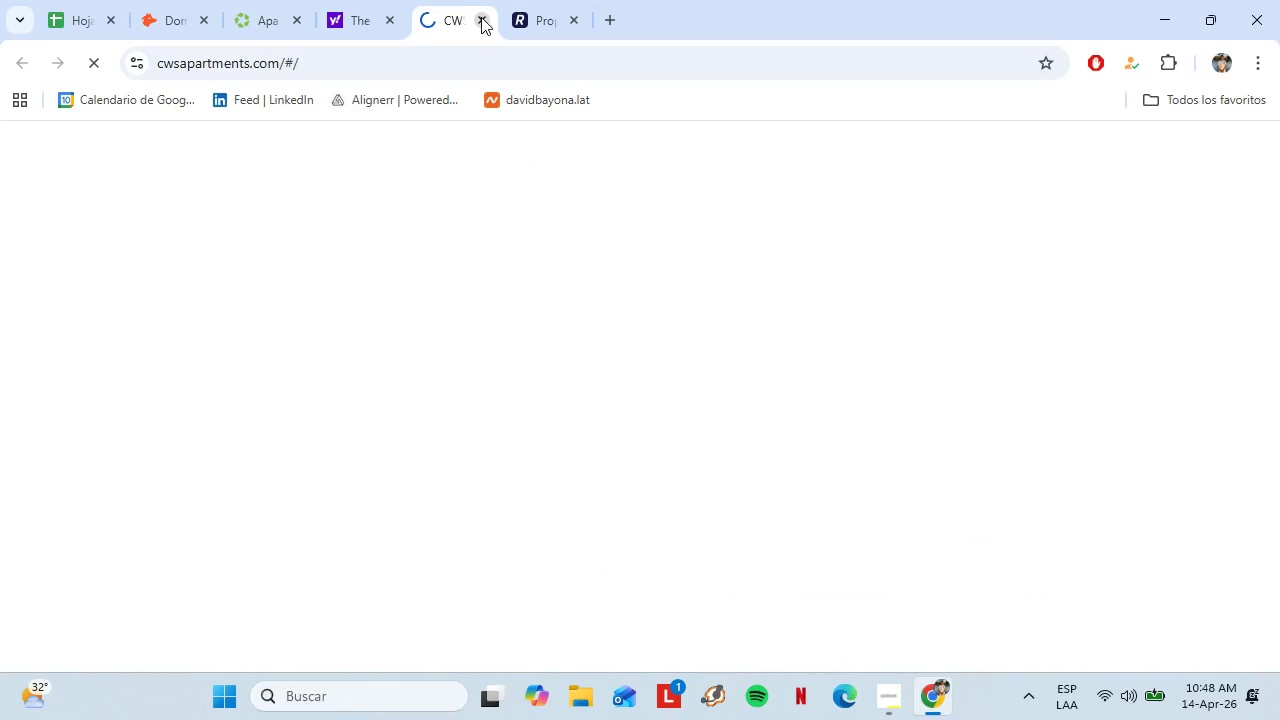 
left_click([481, 17])
 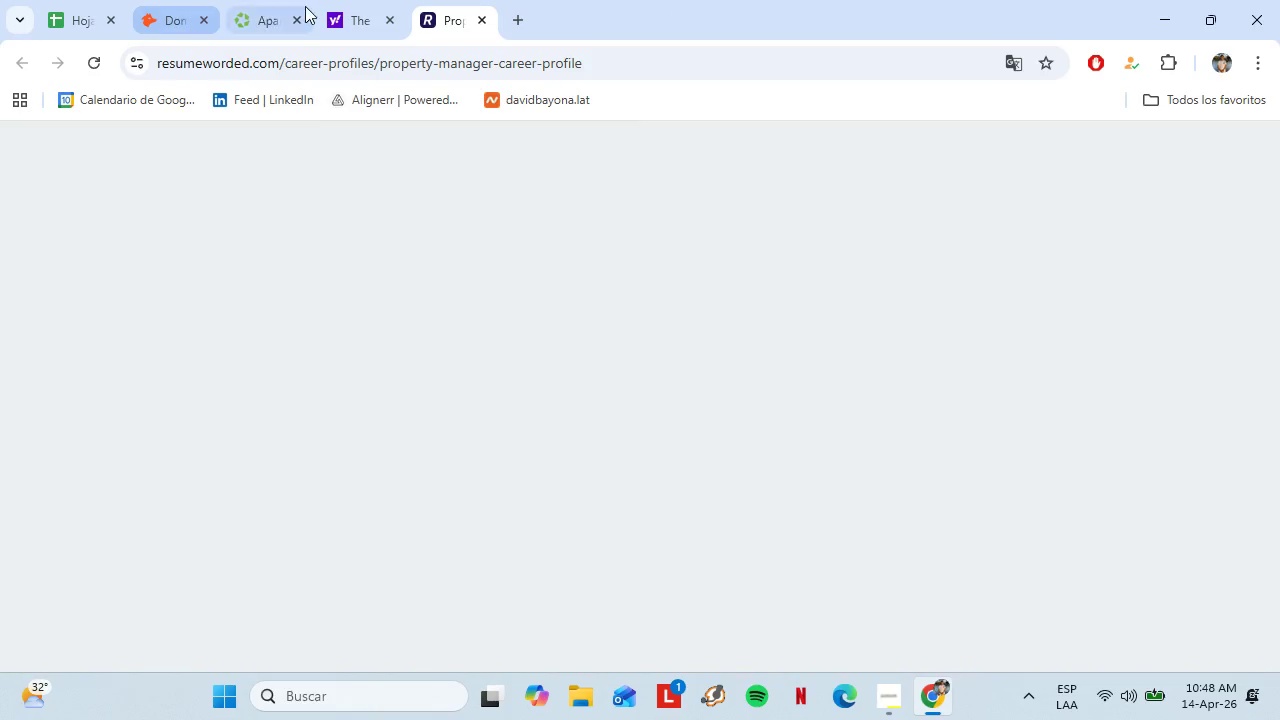 
left_click([266, 5])
 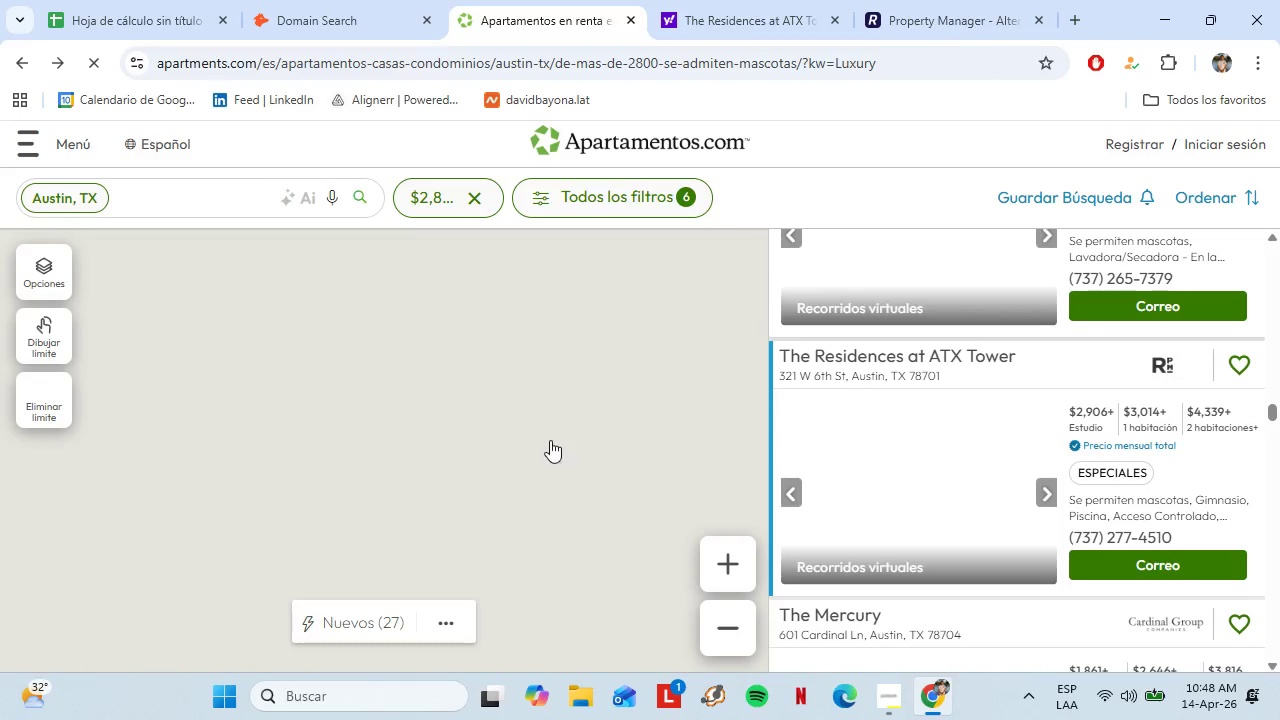 
wait(5.58)
 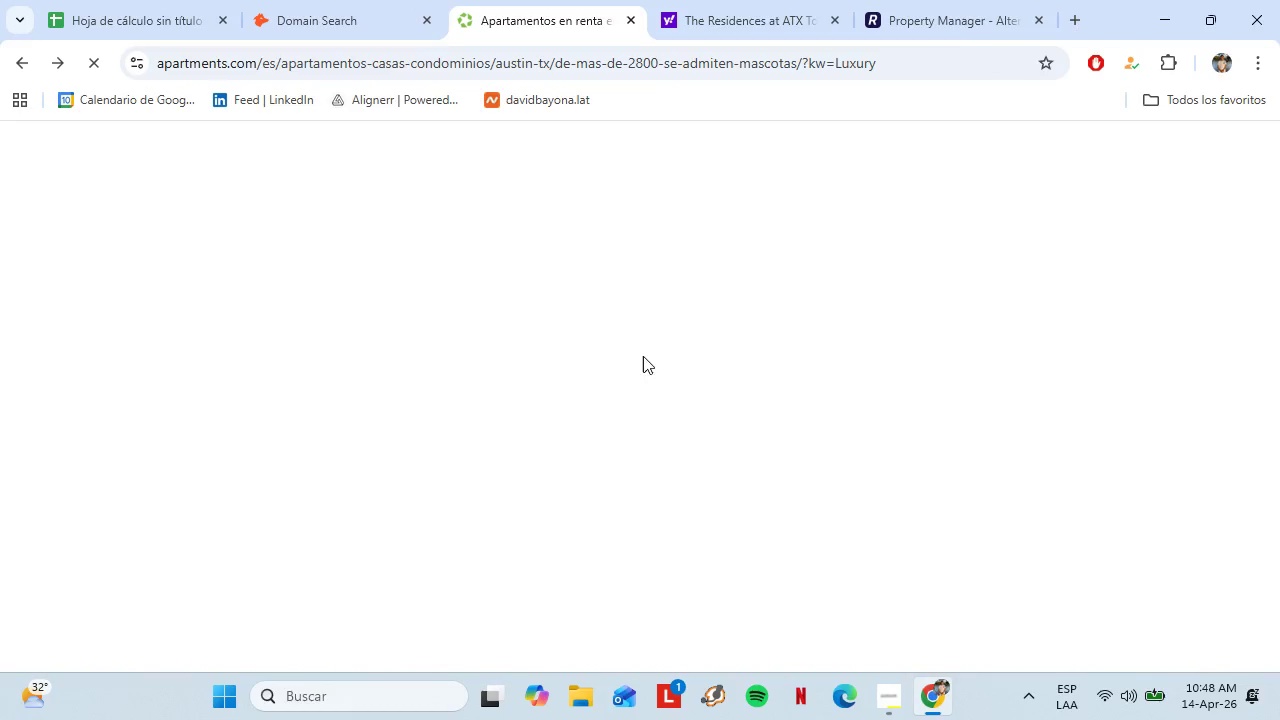 
scroll: coordinate [920, 401], scroll_direction: down, amount: 2.0
 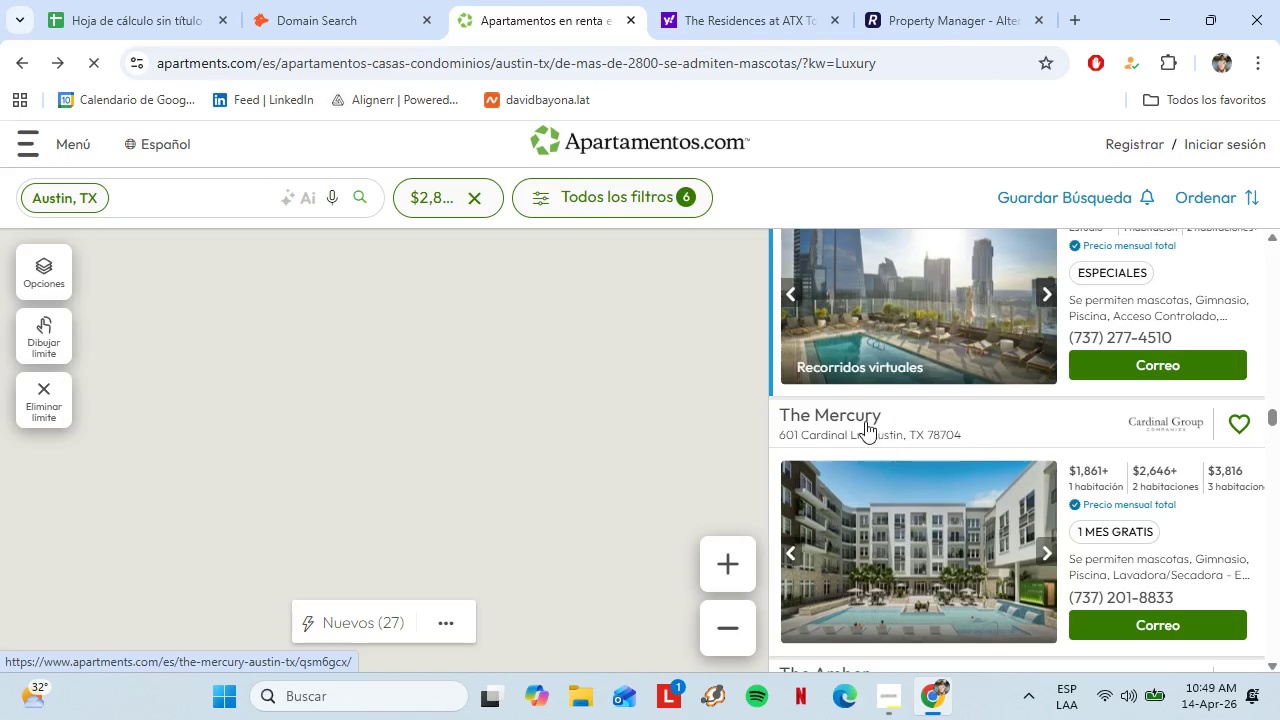 
left_click([860, 415])
 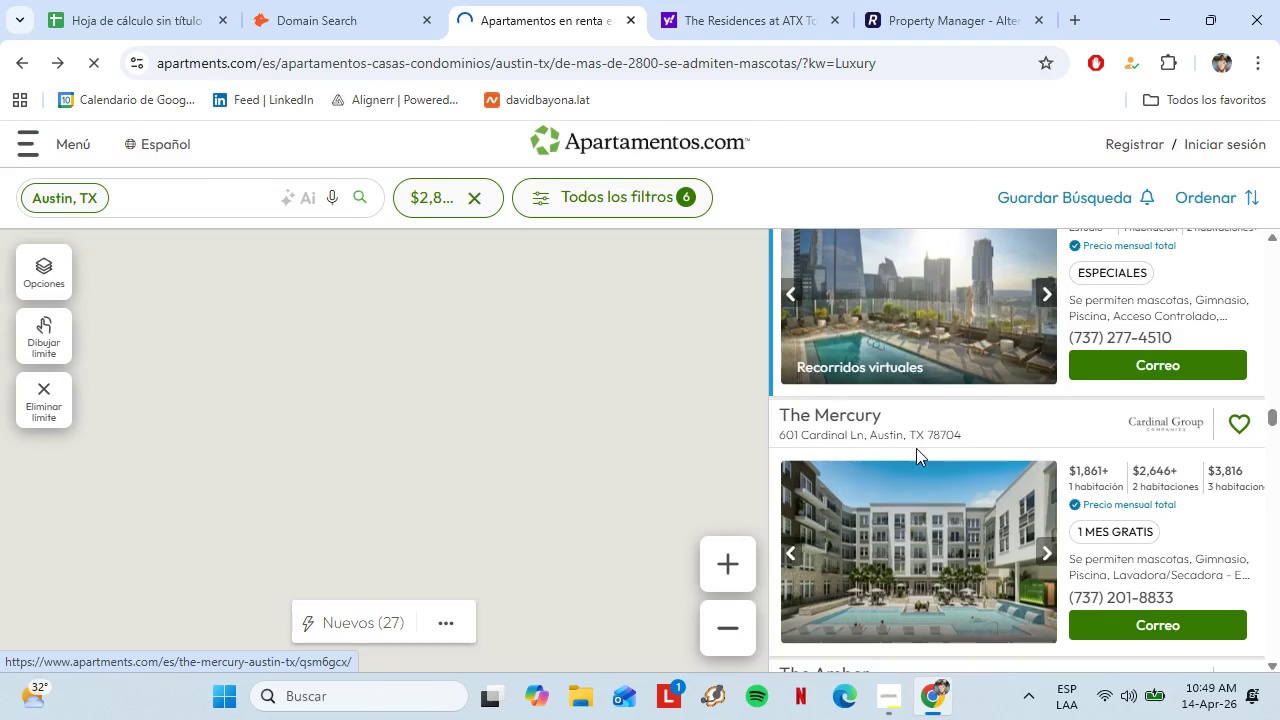 
scroll: coordinate [929, 448], scroll_direction: down, amount: 1.0
 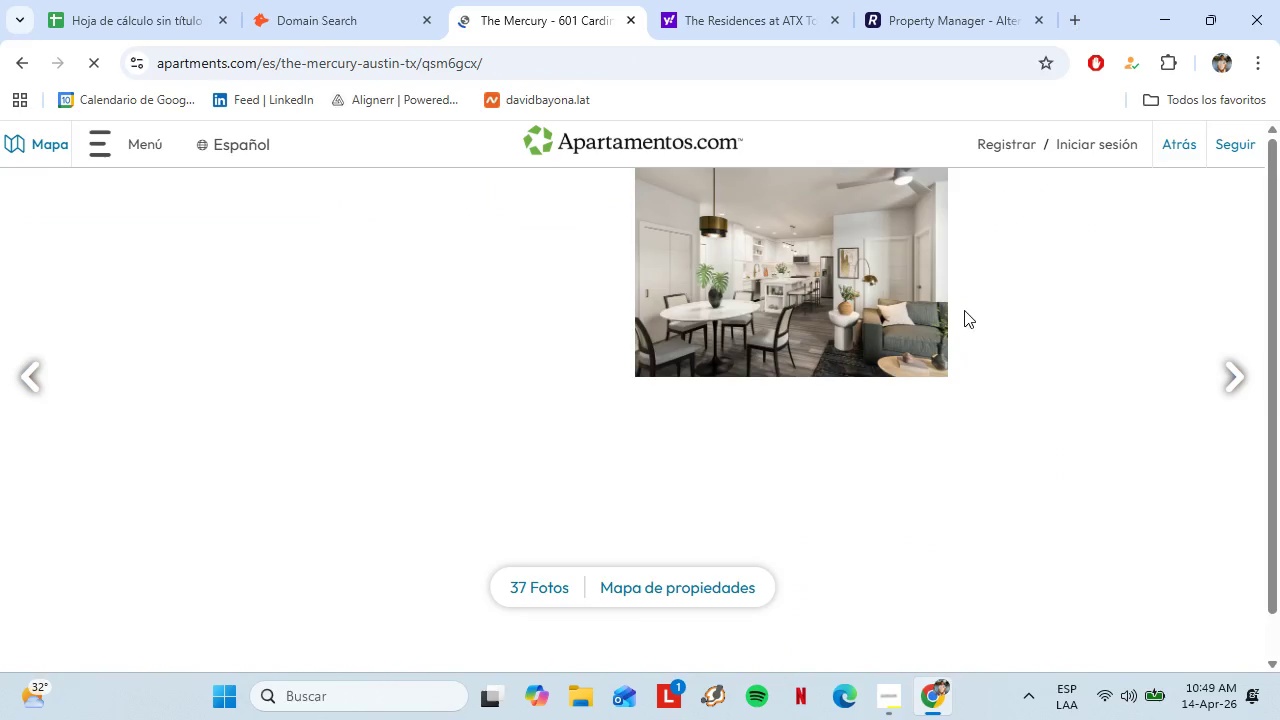 
wait(5.3)
 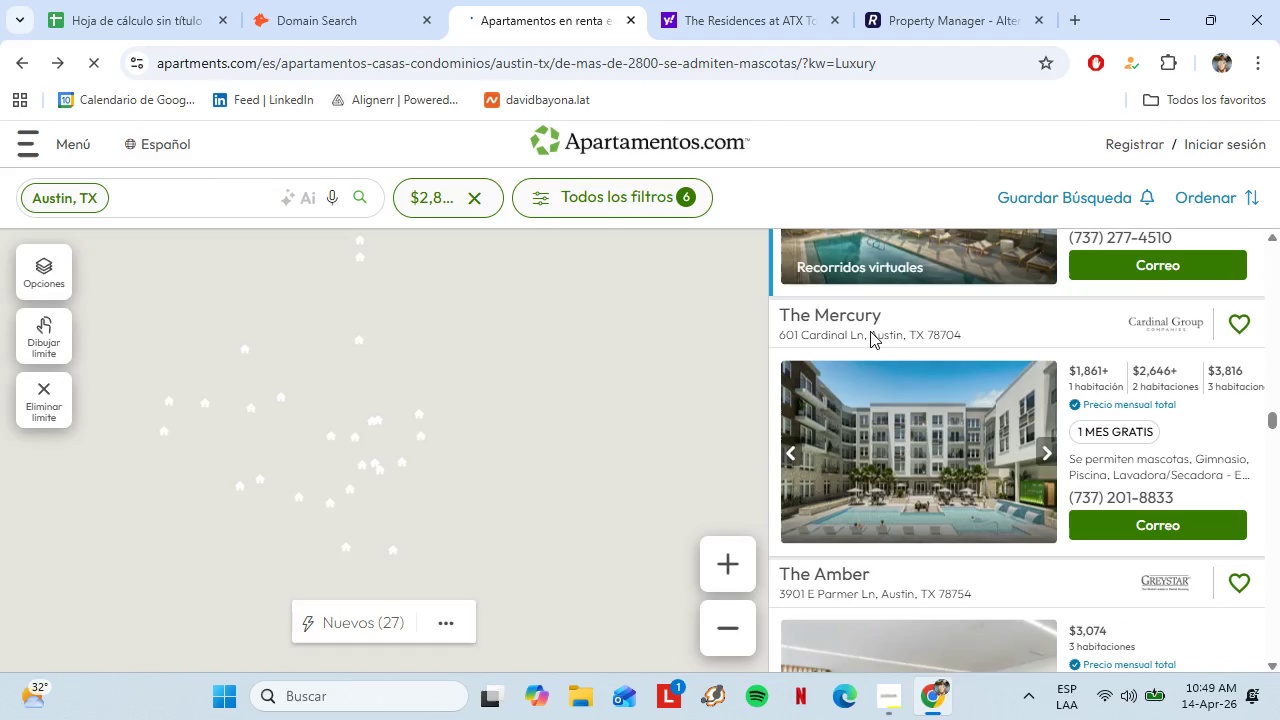 
scroll: coordinate [393, 395], scroll_direction: down, amount: 6.0
 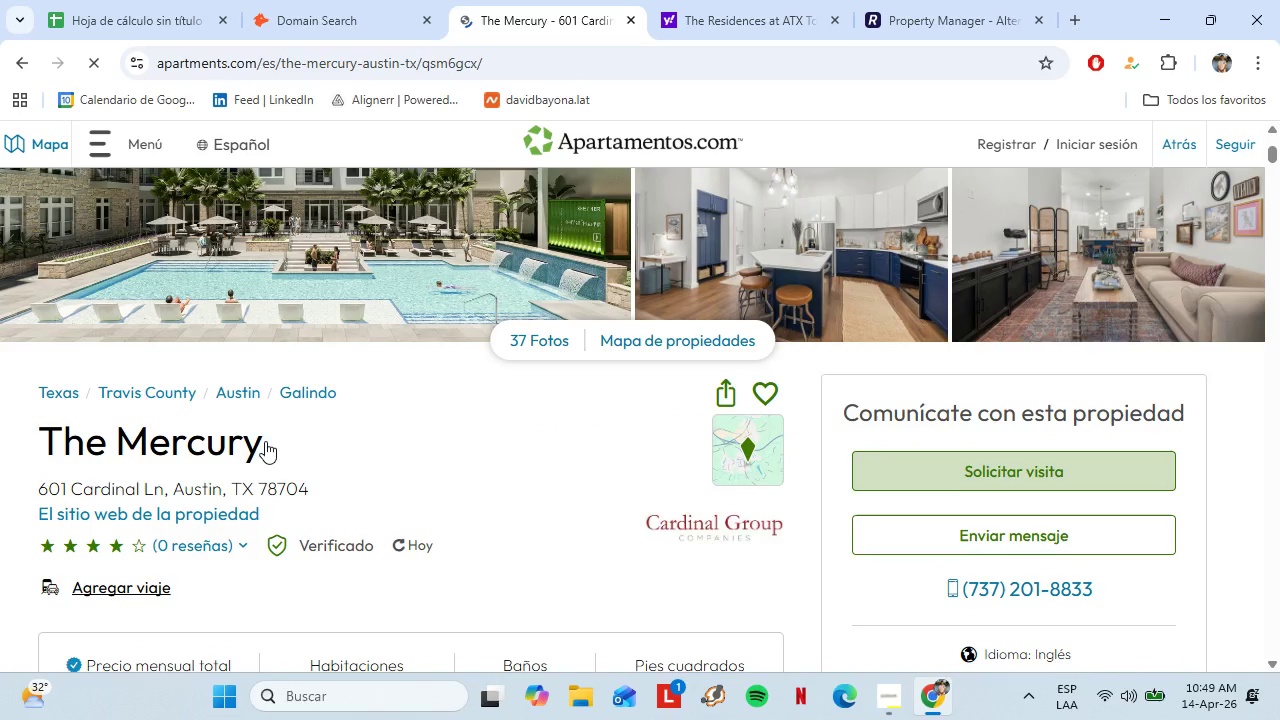 
left_click_drag(start_coordinate=[265, 443], to_coordinate=[54, 454])
 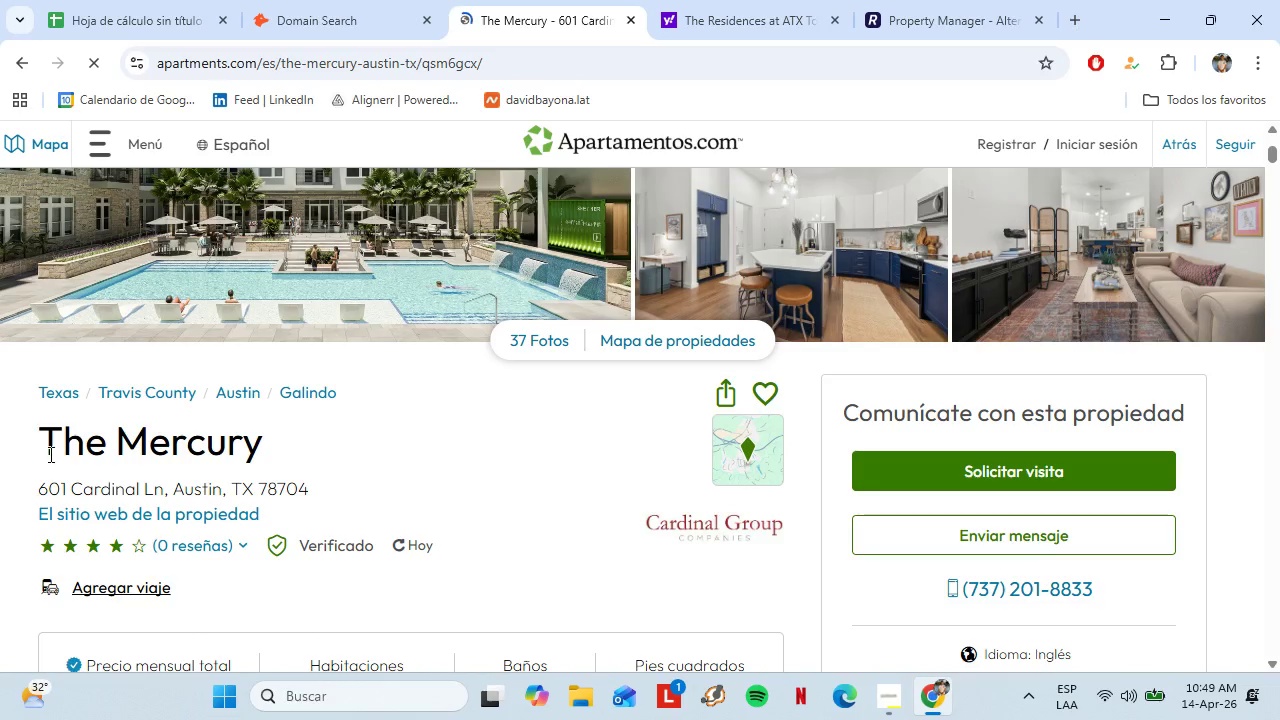 
left_click_drag(start_coordinate=[51, 454], to_coordinate=[246, 460])
 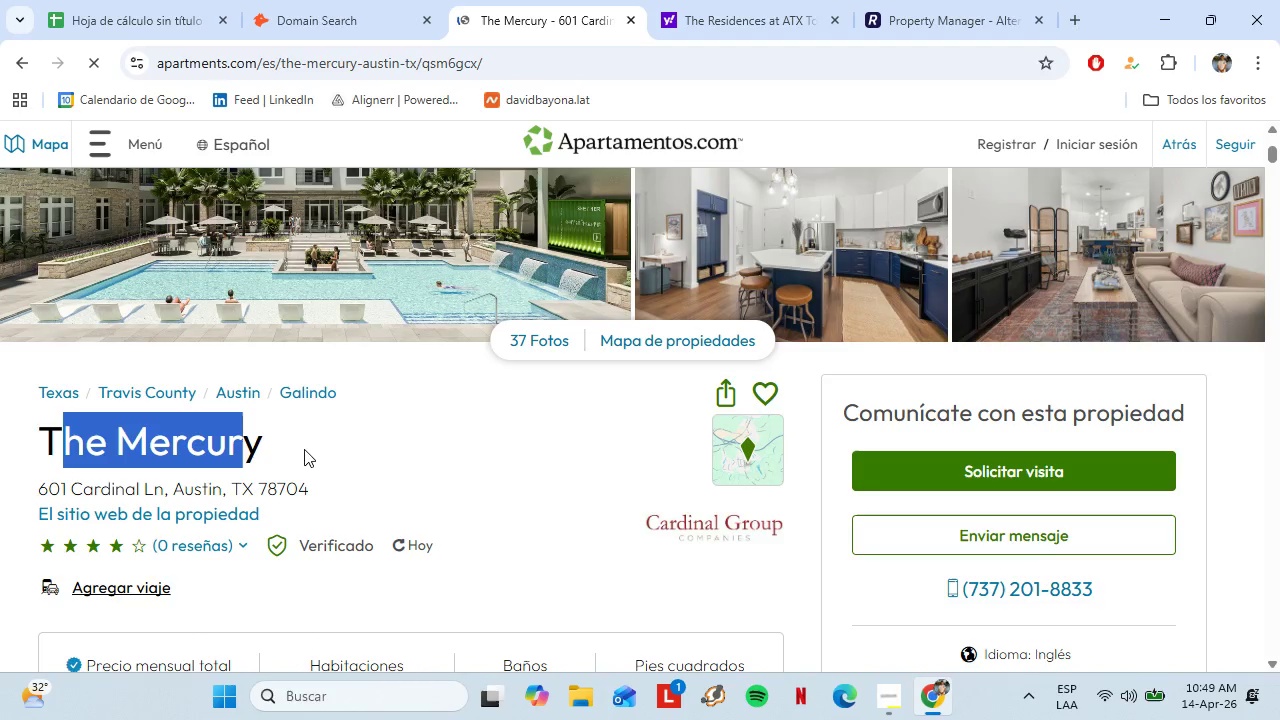 
left_click([281, 456])
 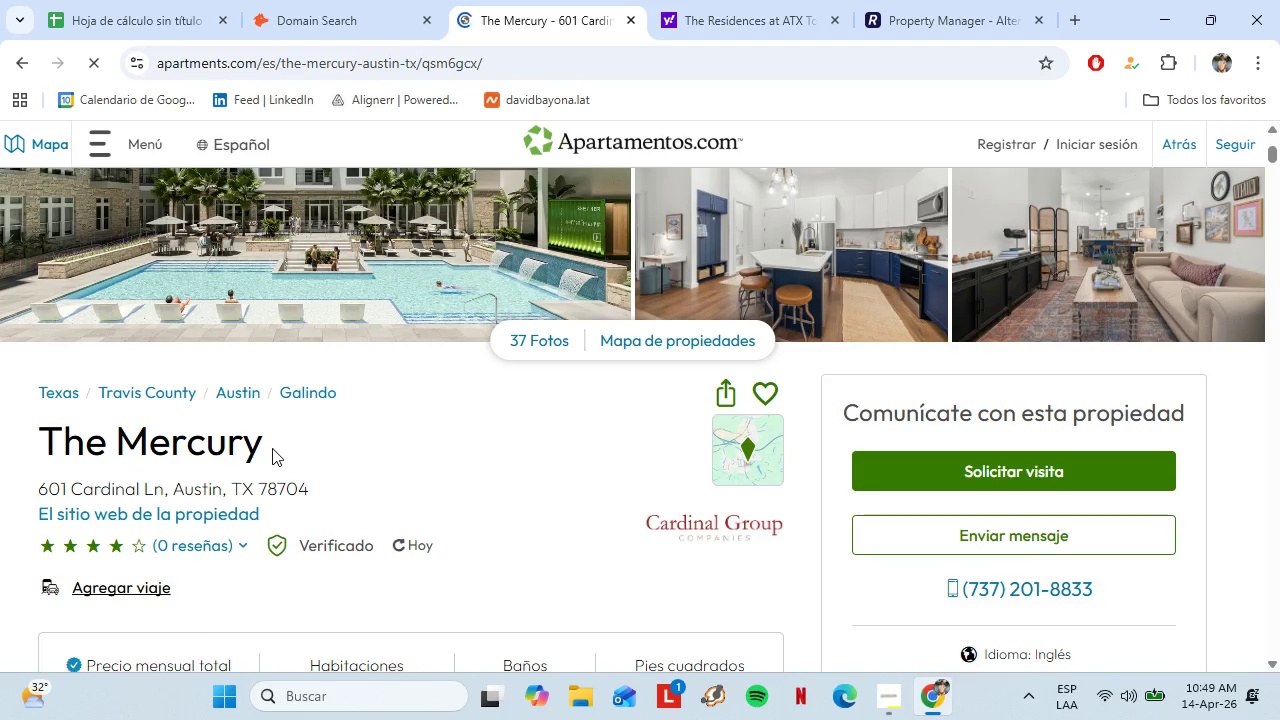 
left_click_drag(start_coordinate=[273, 448], to_coordinate=[32, 452])
 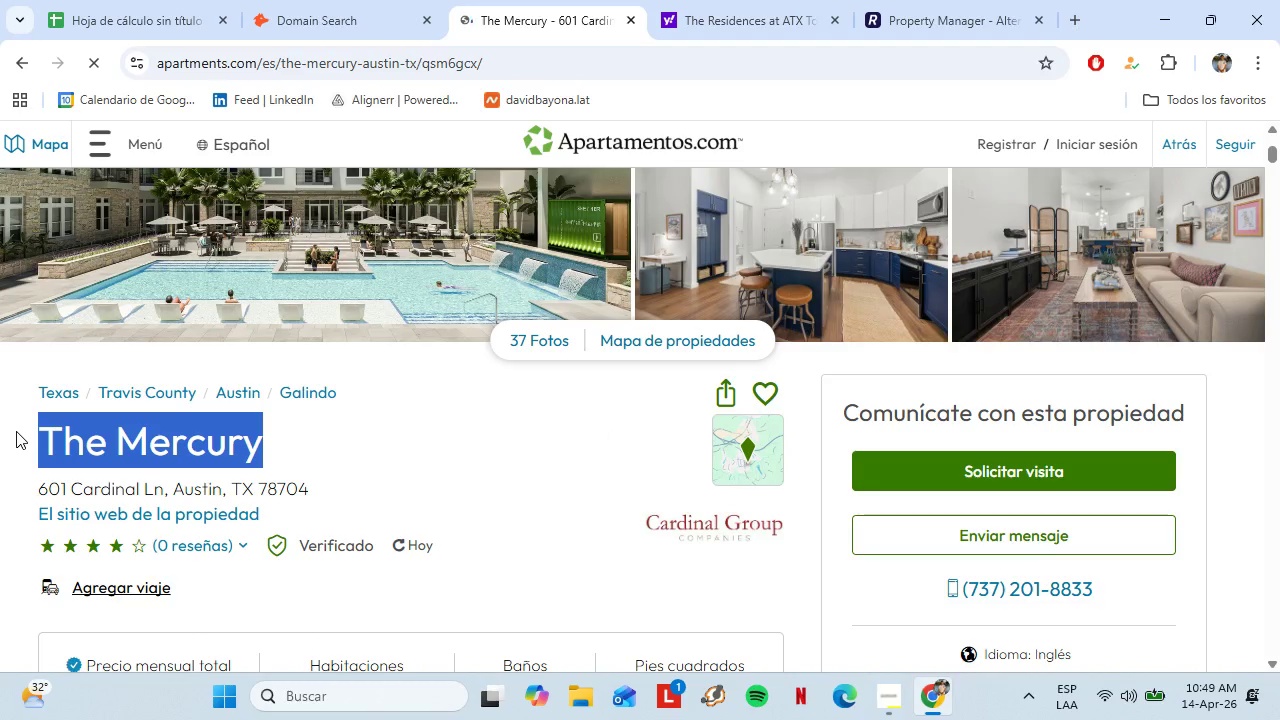 
key(Control+C)
 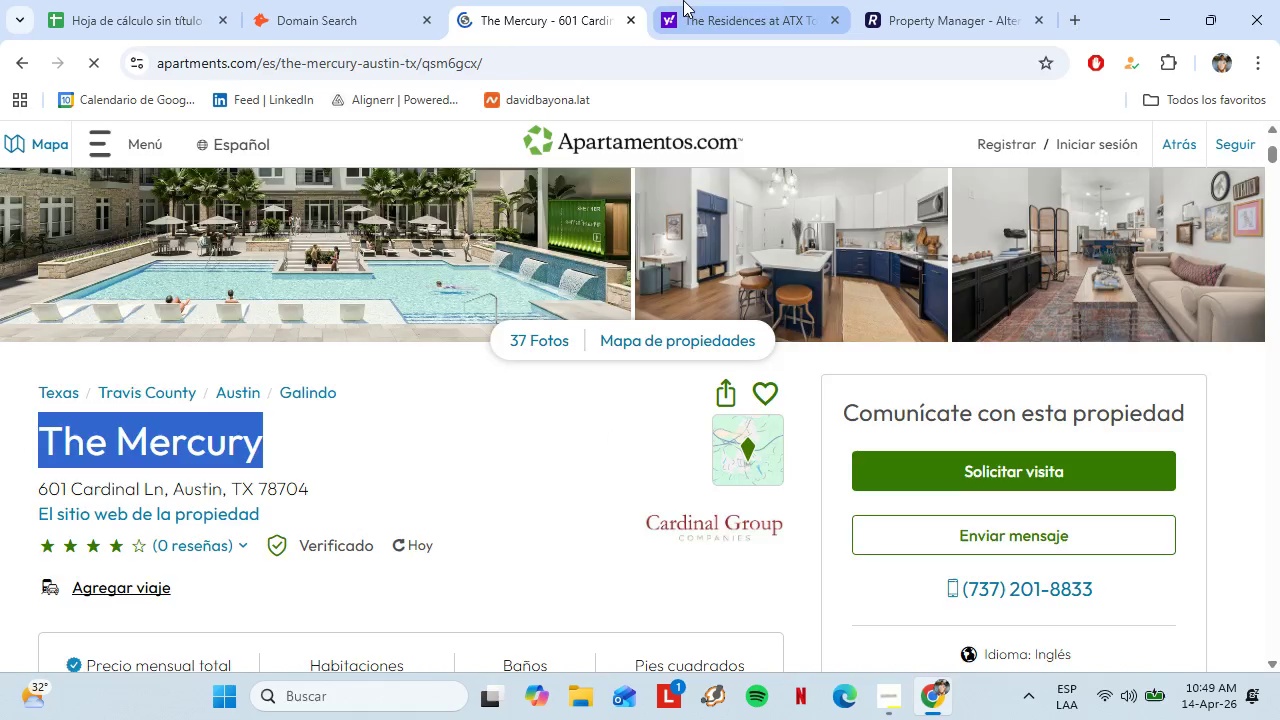 
left_click([685, 0])
 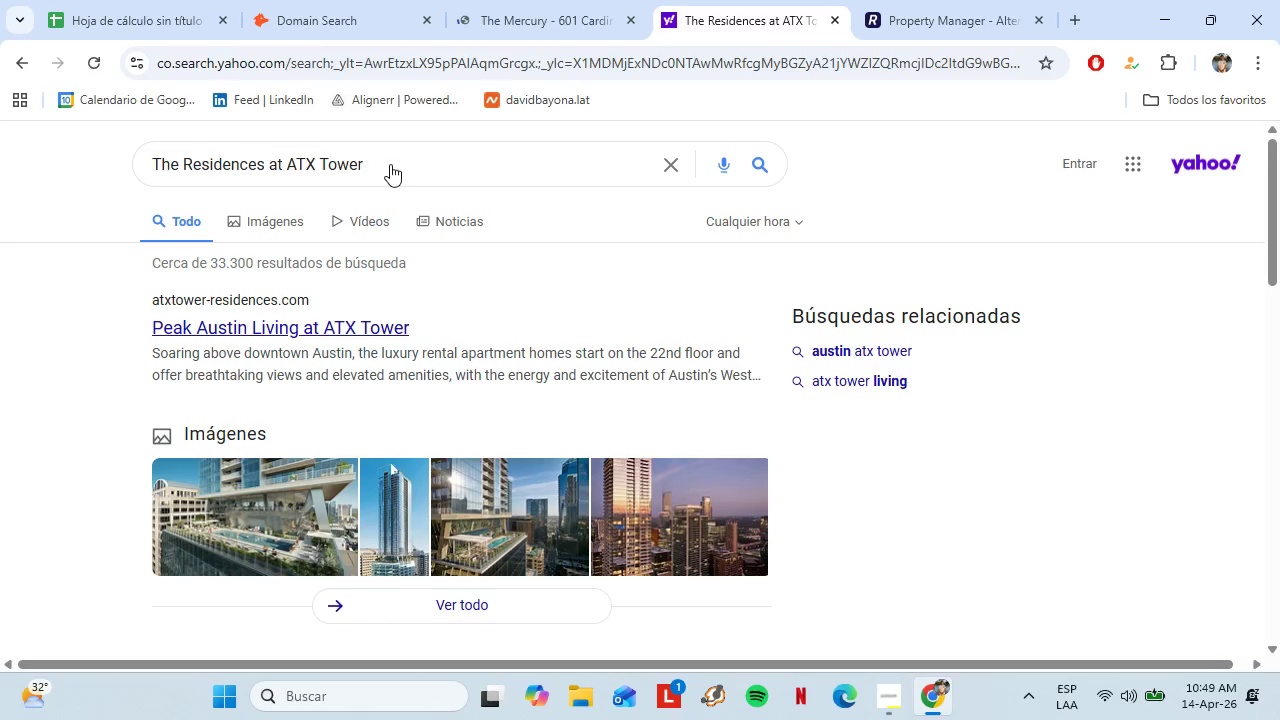 
double_click([390, 164])
 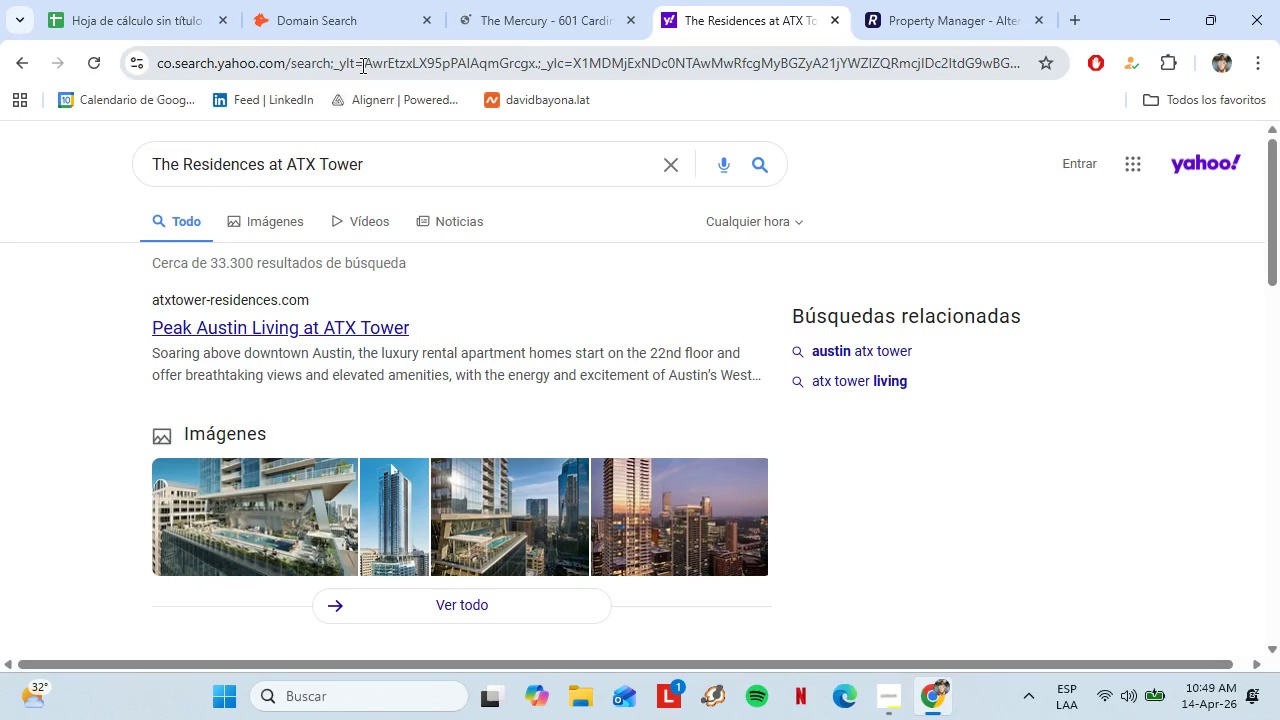 
left_click([361, 65])
 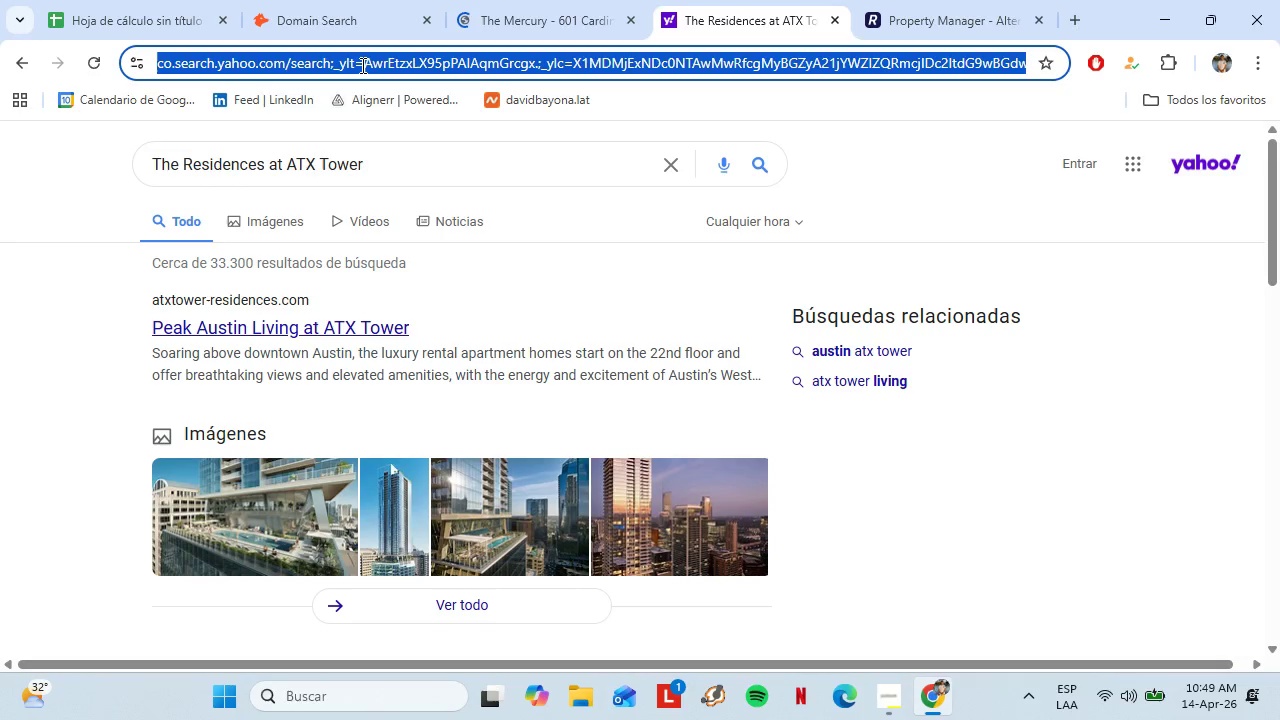 
key(Control+V)
 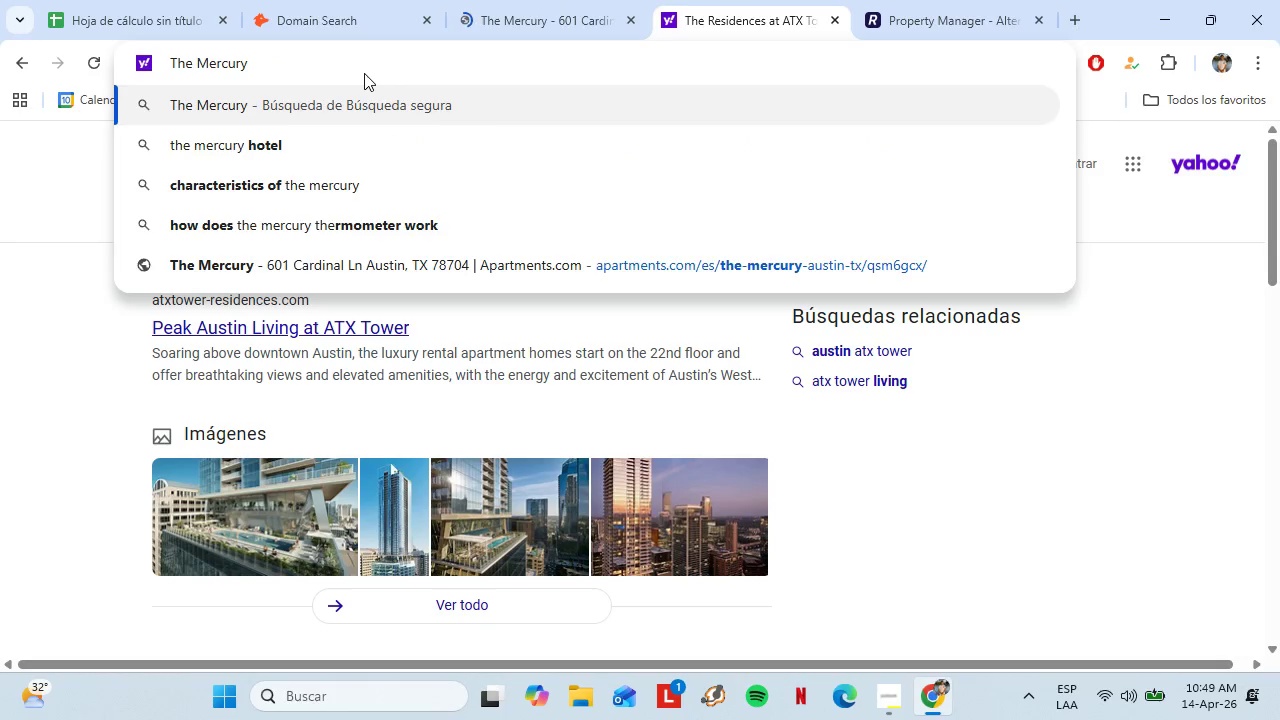 
key(Enter)
 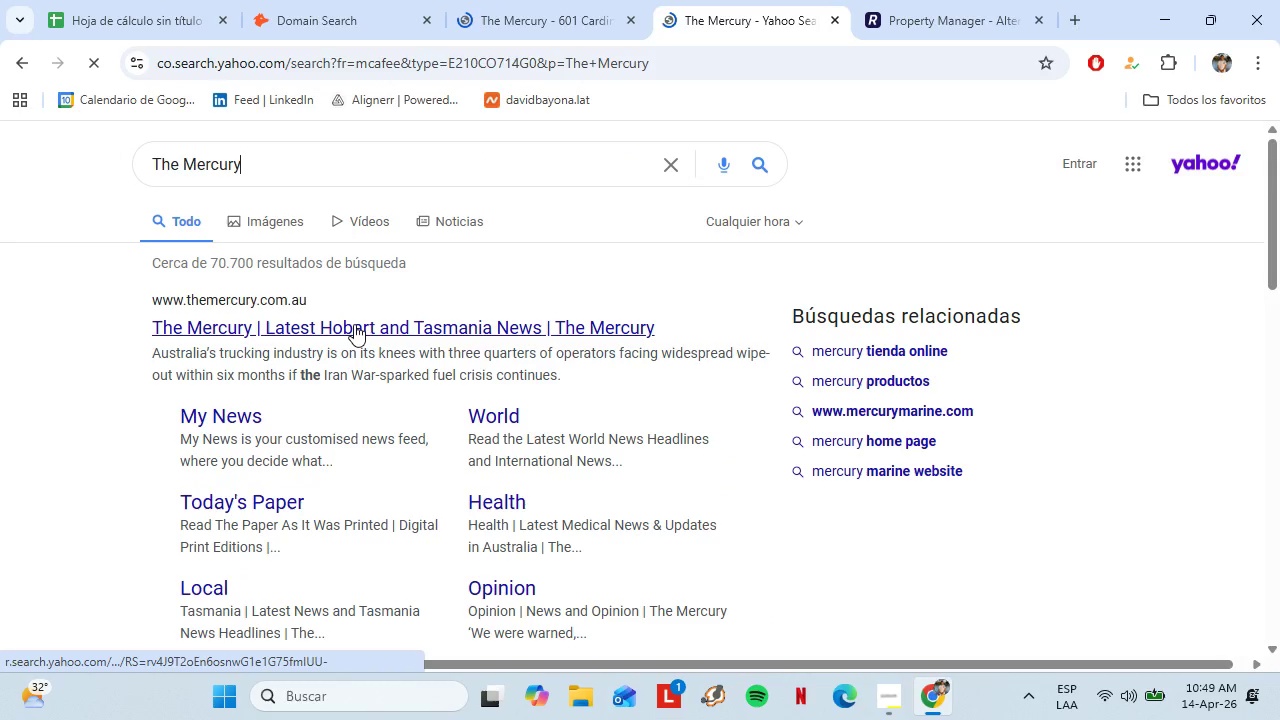 
wait(5.64)
 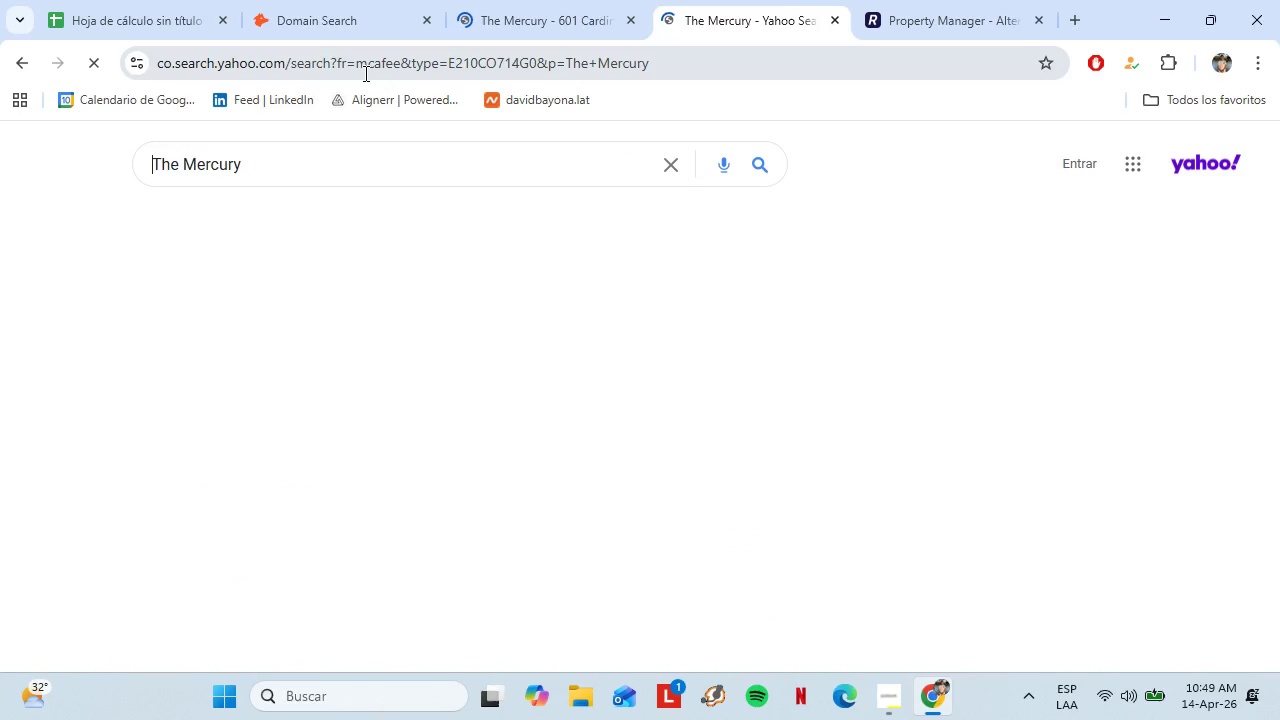 
scroll: coordinate [418, 517], scroll_direction: down, amount: 10.0
 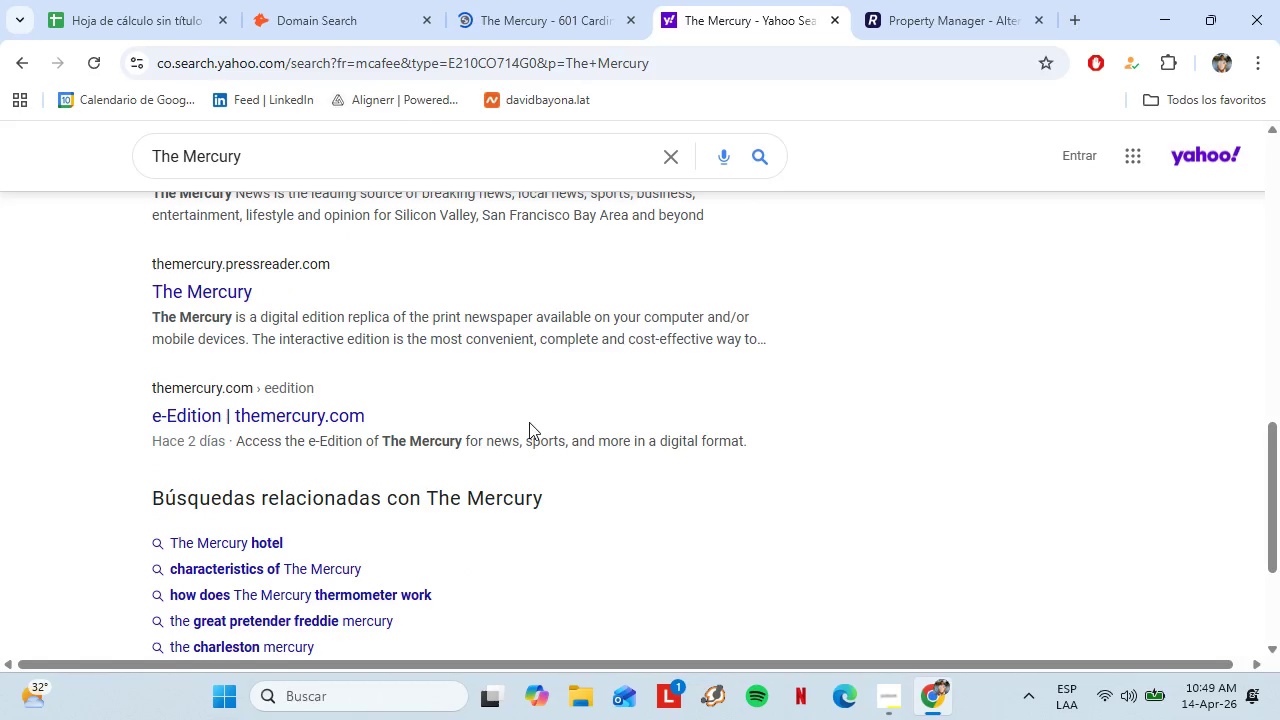 
scroll: coordinate [511, 409], scroll_direction: up, amount: 11.0
 